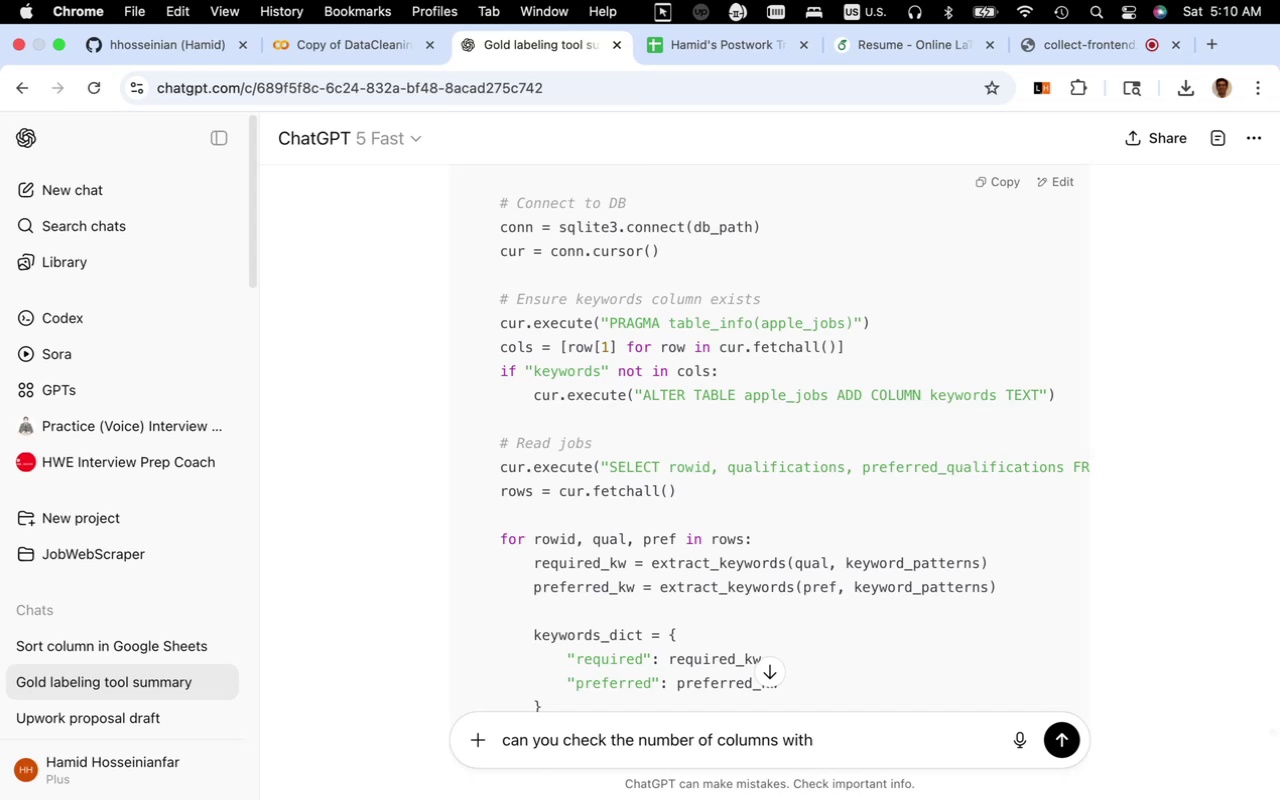 
type(keywords and also the number of labels)
 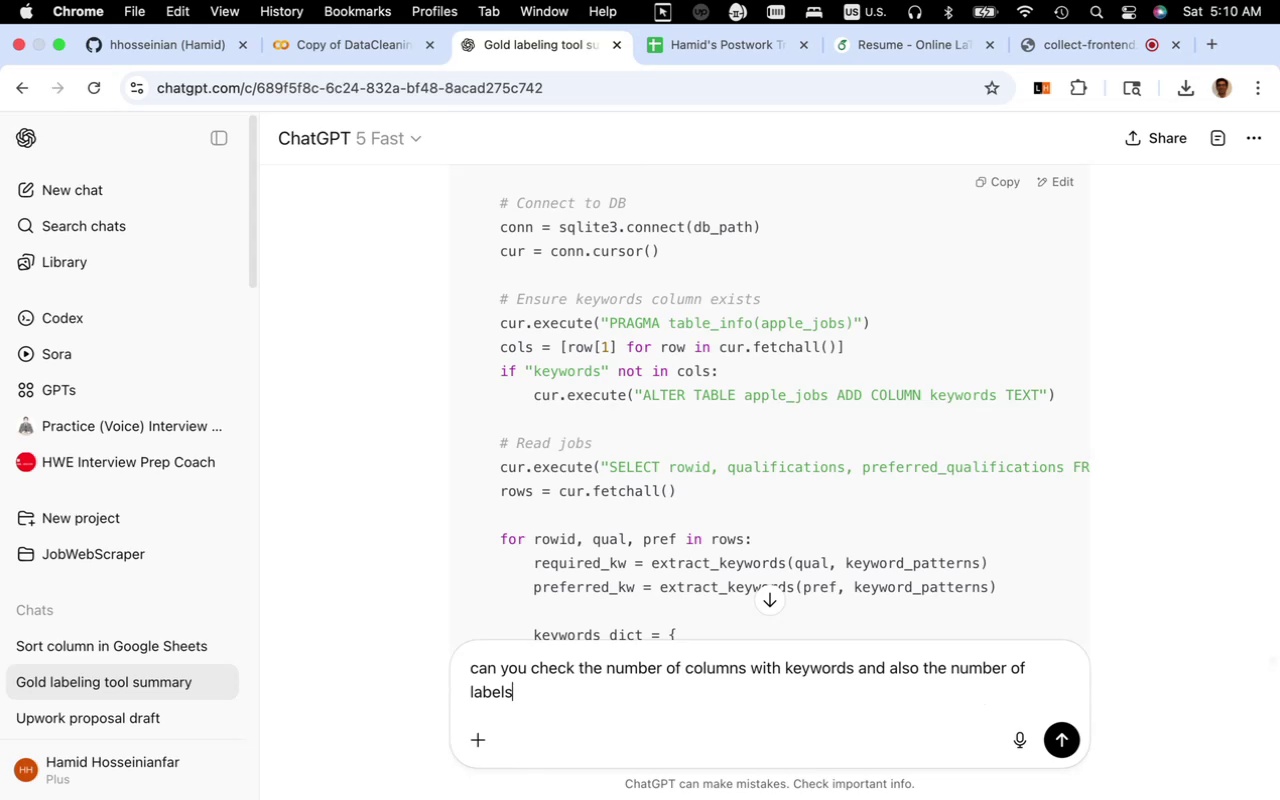 
type( for ach row)
 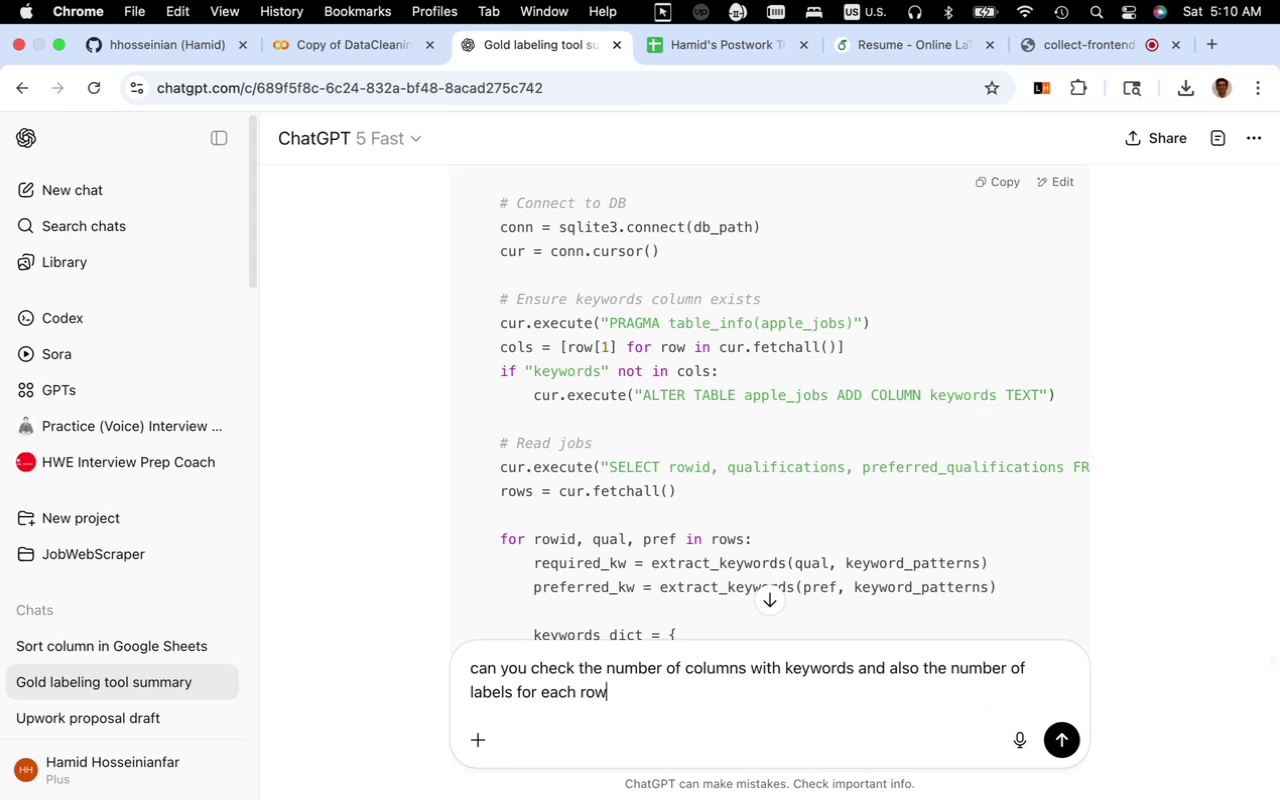 
hold_key(key=E, duration=0.32)
 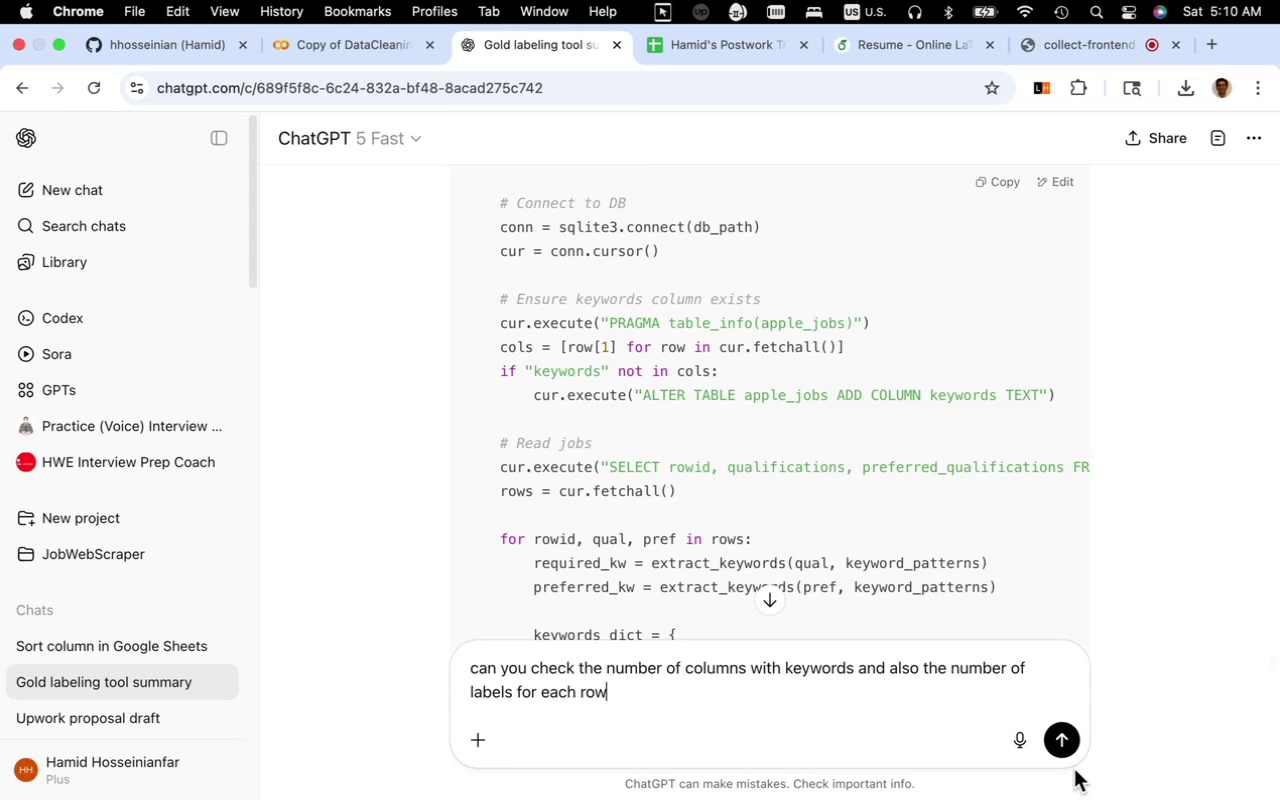 
left_click([1062, 746])
 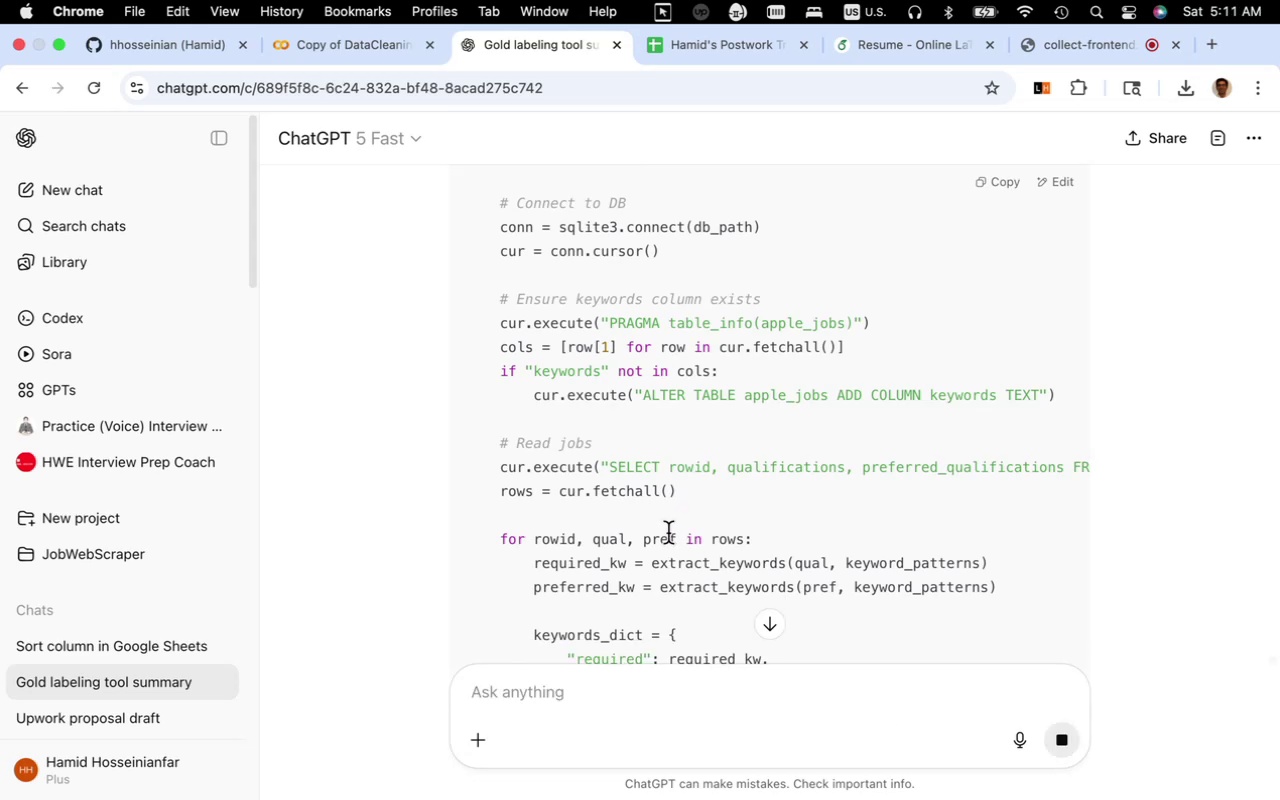 
wait(5.93)
 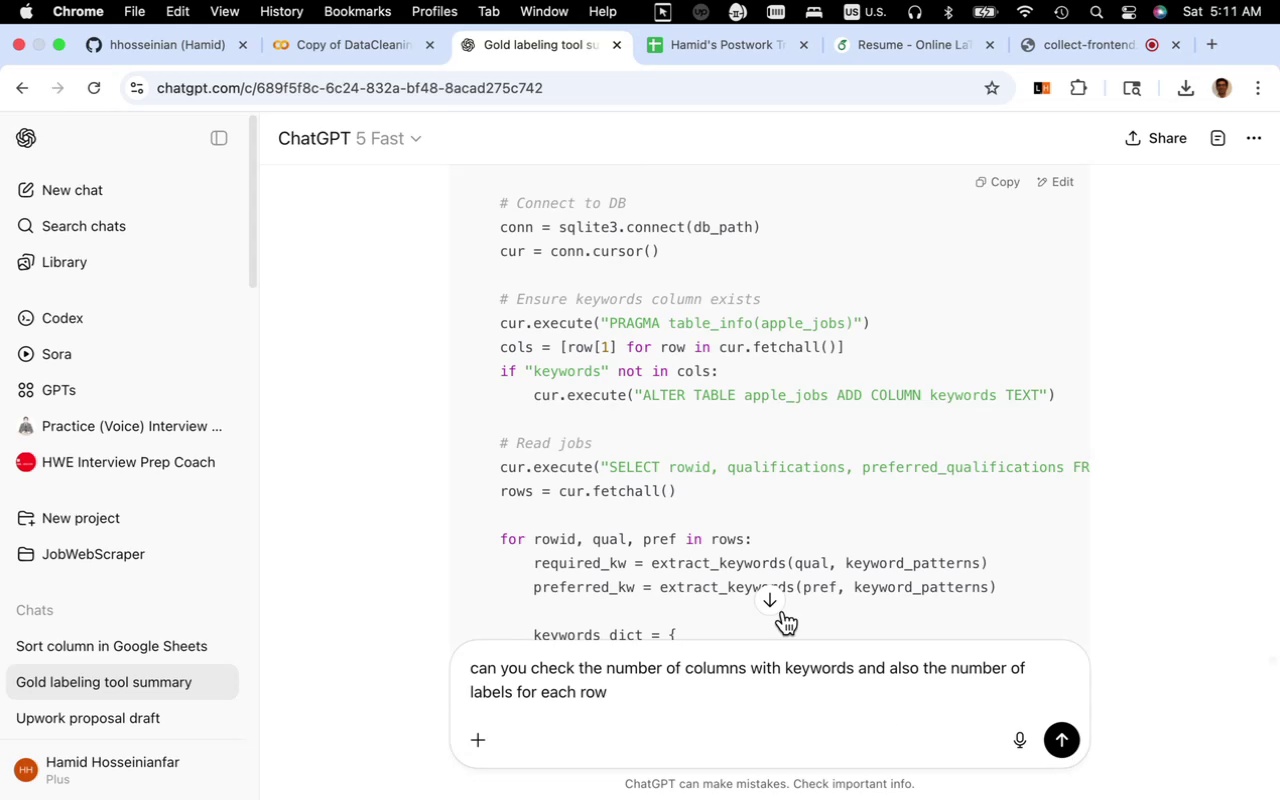 
scroll: coordinate [662, 532], scroll_direction: up, amount: 4.0
 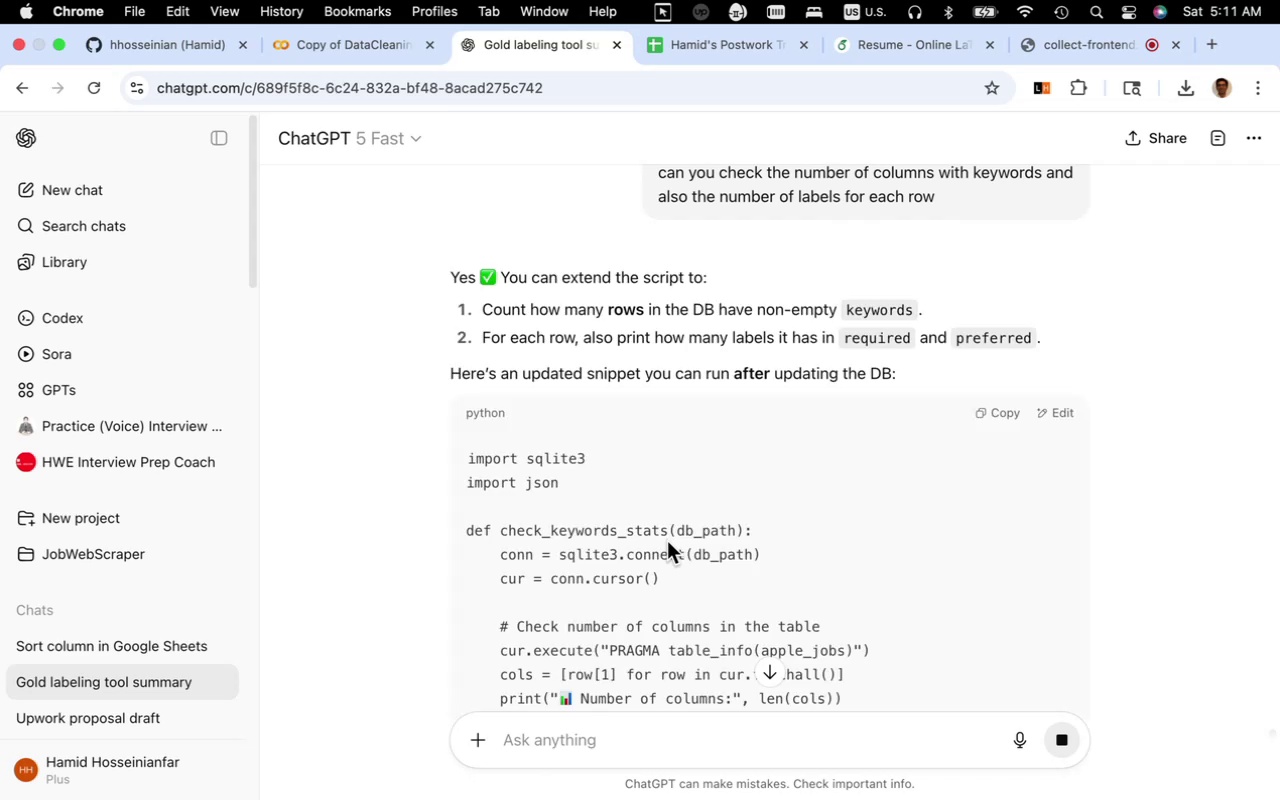 
wait(11.5)
 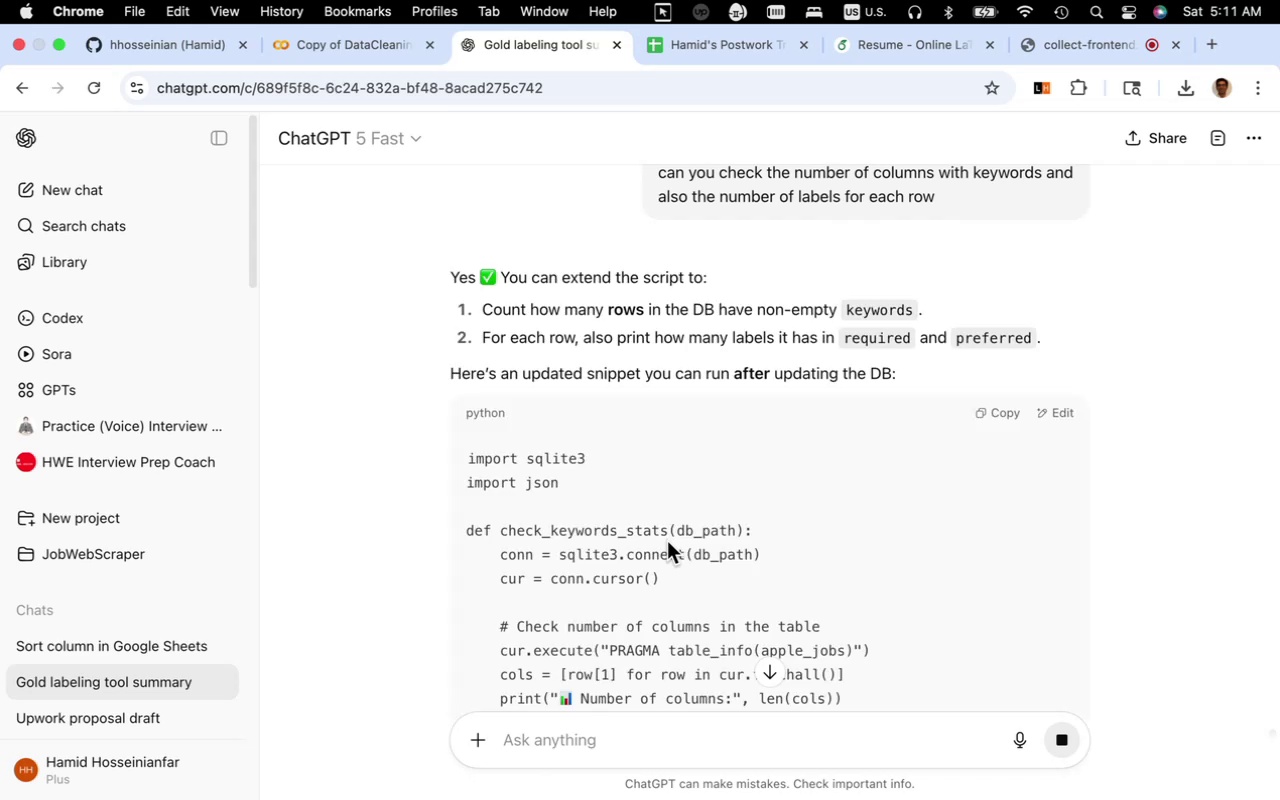 
scroll: coordinate [663, 390], scroll_direction: down, amount: 24.0
 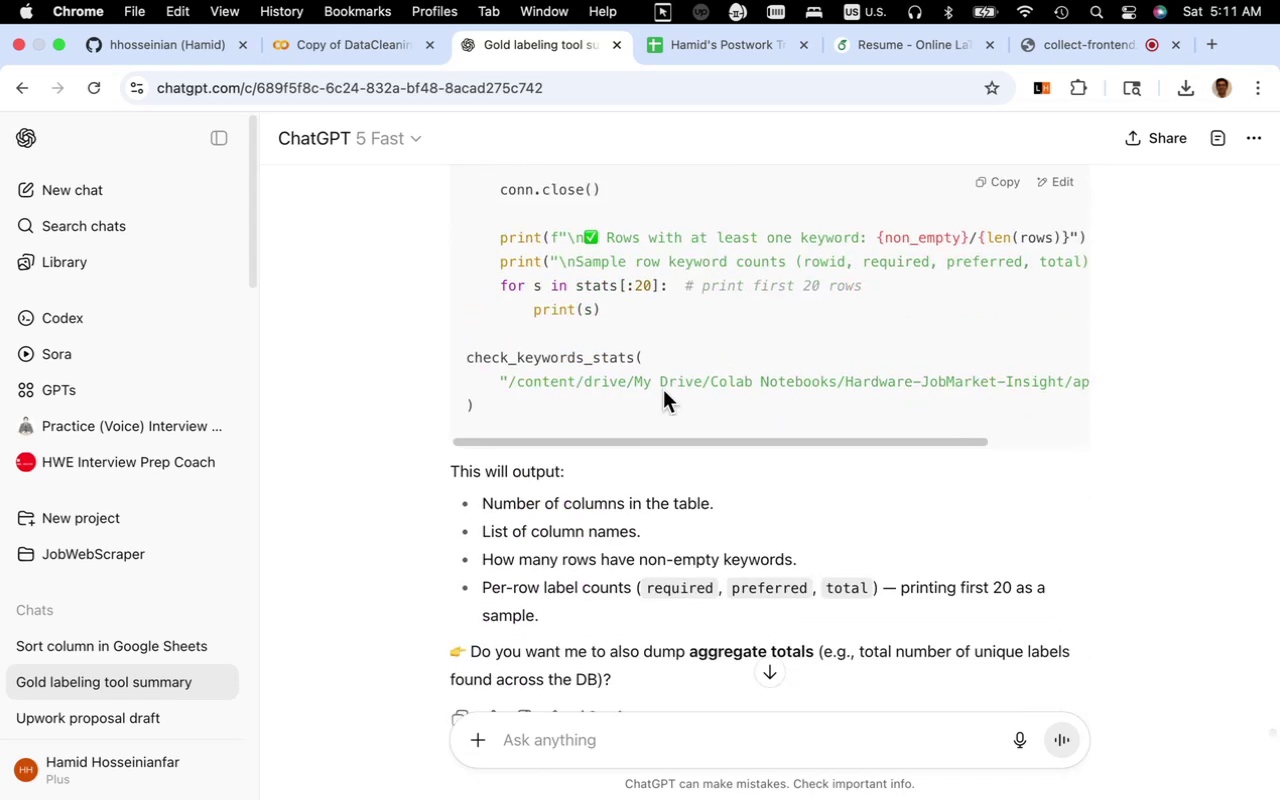 
scroll: coordinate [663, 390], scroll_direction: up, amount: 24.0
 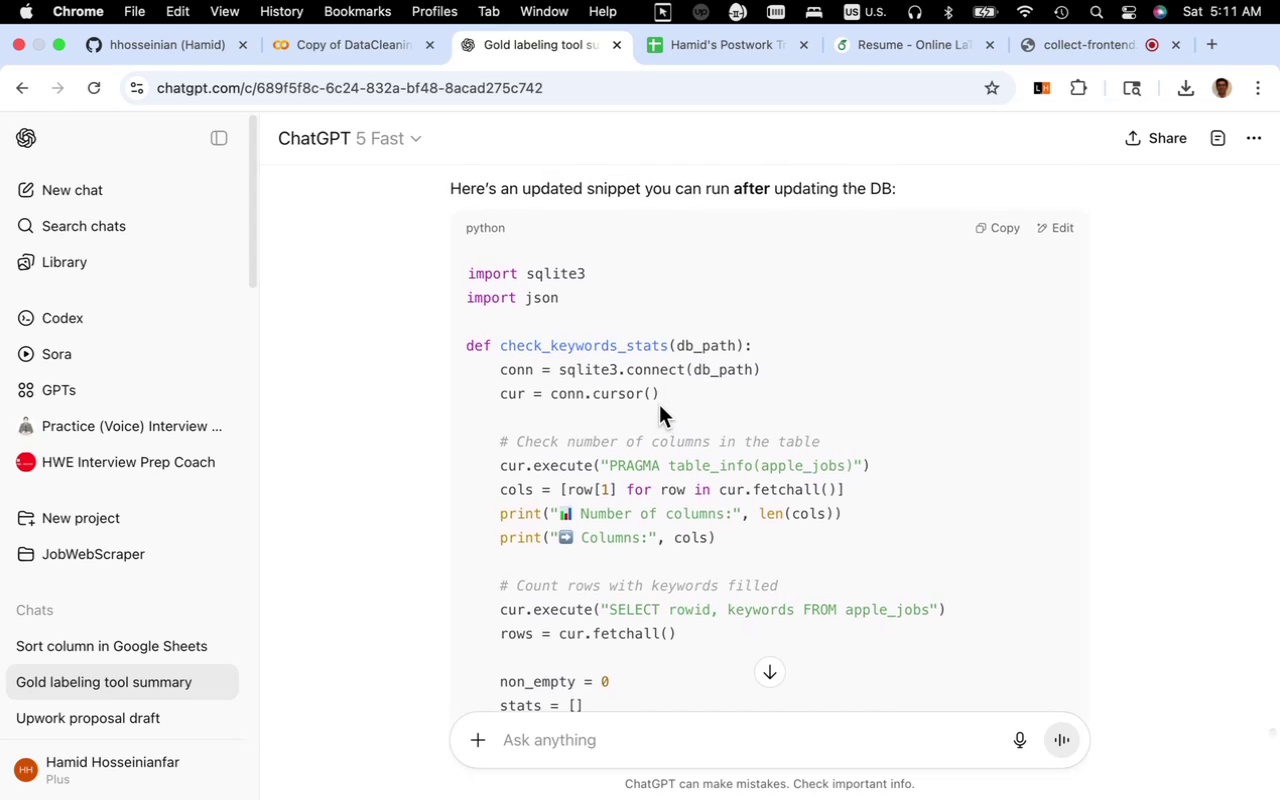 
left_click([659, 405])
 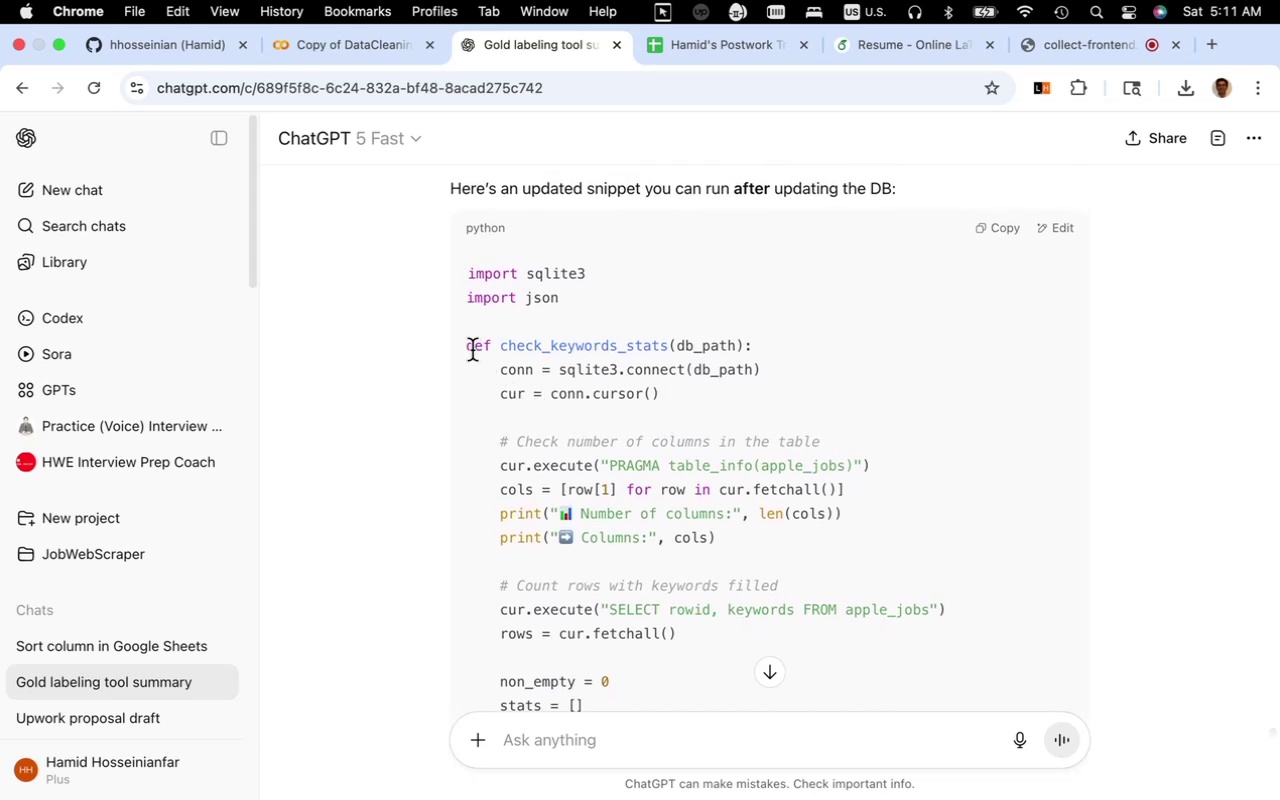 
left_click_drag(start_coordinate=[467, 349], to_coordinate=[582, 619])
 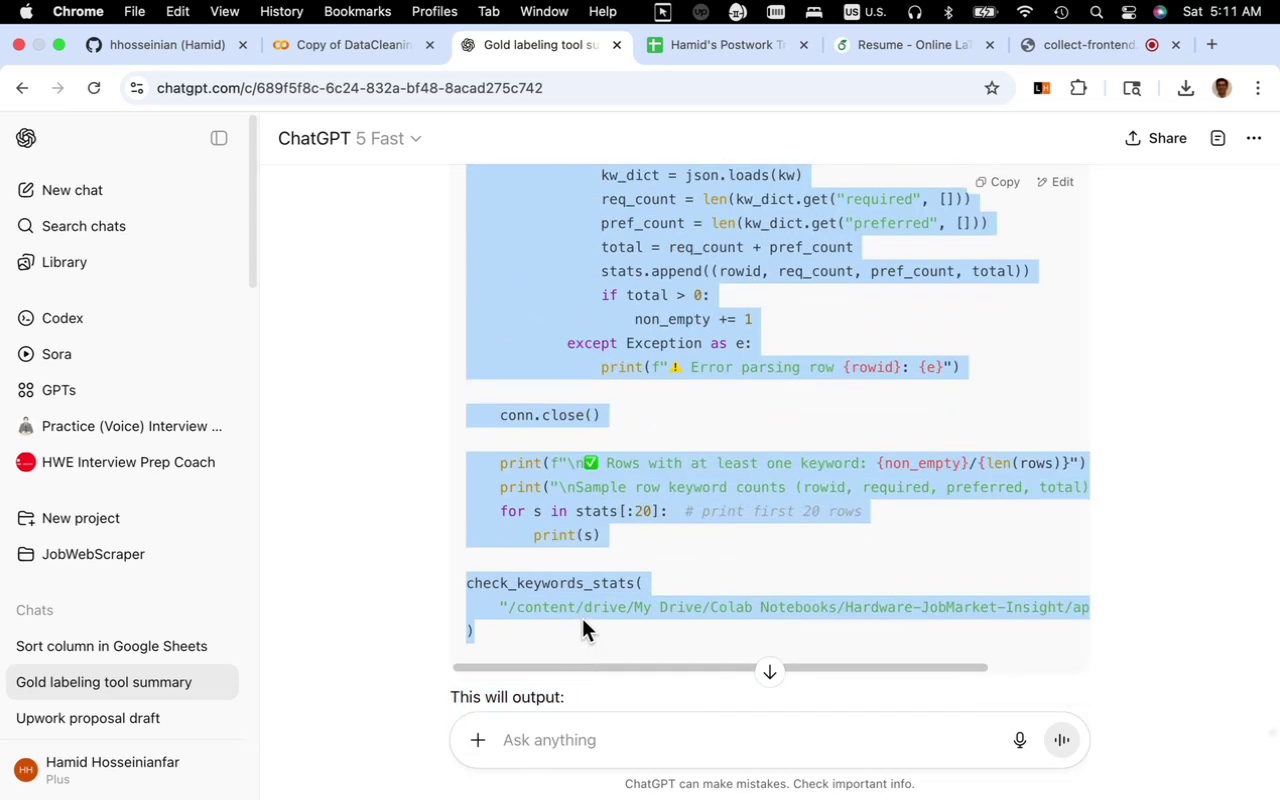 
key(Meta+C)
 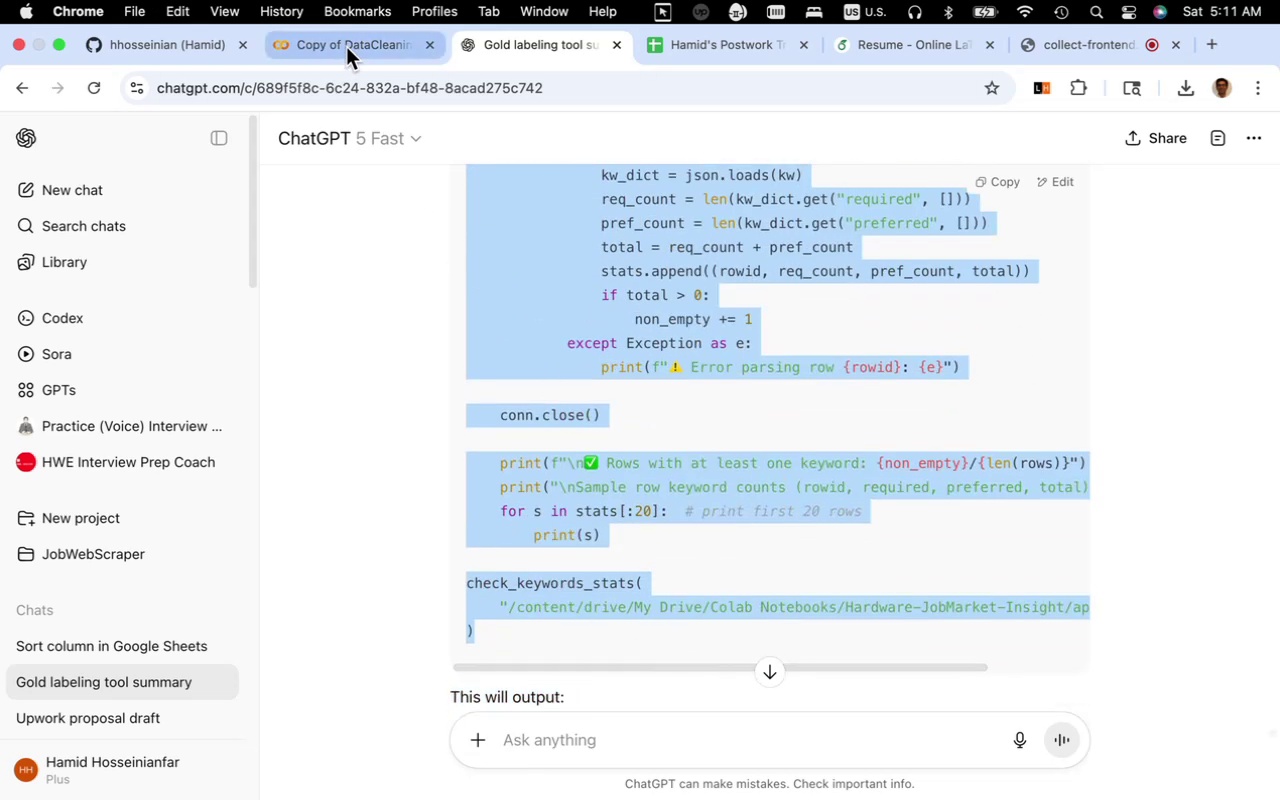 
left_click([346, 47])
 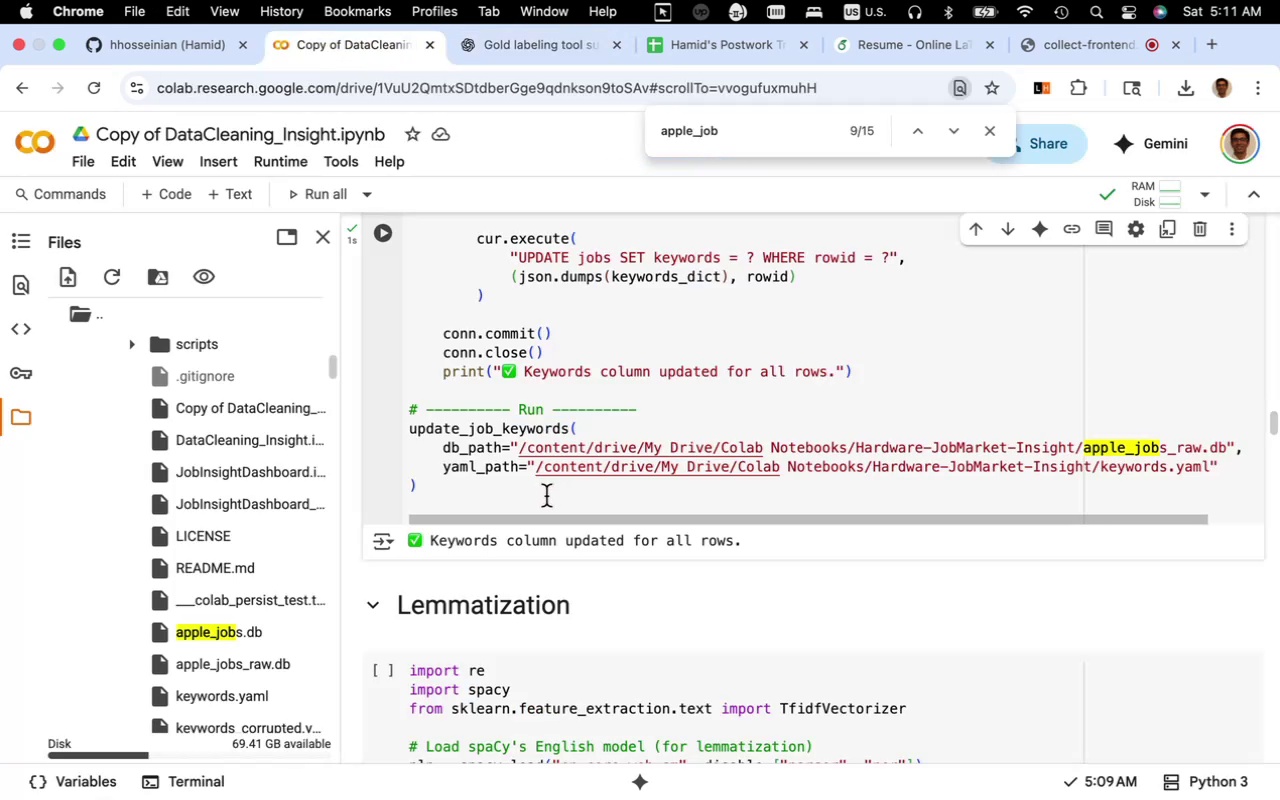 
left_click([546, 496])
 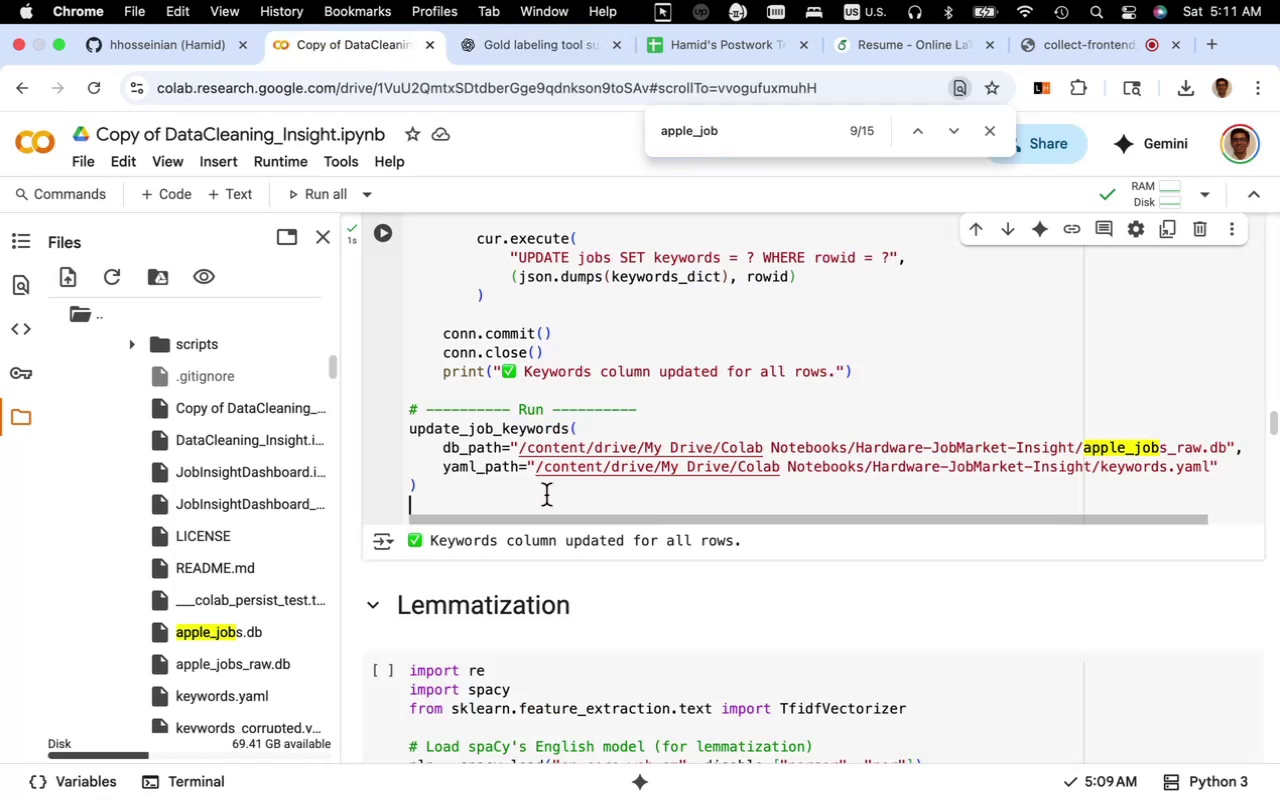 
key(Enter)
 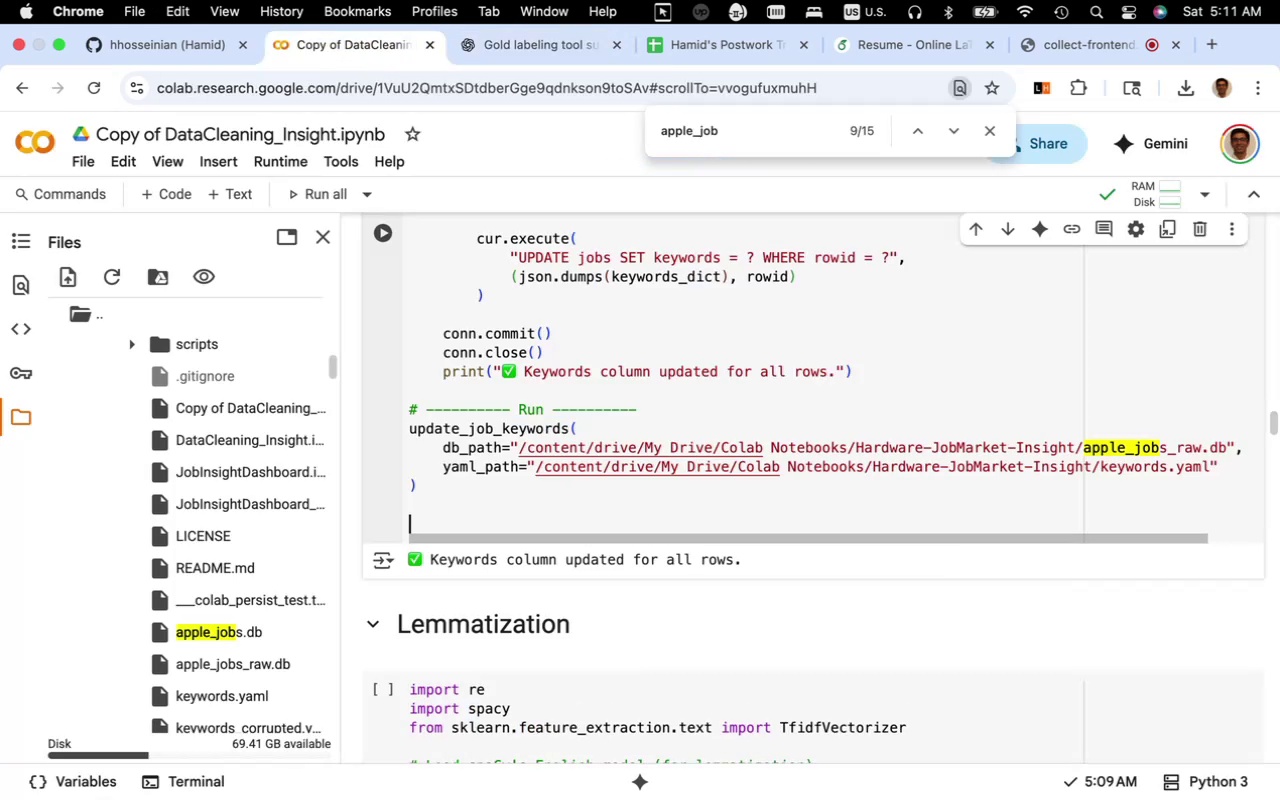 
key(Enter)
 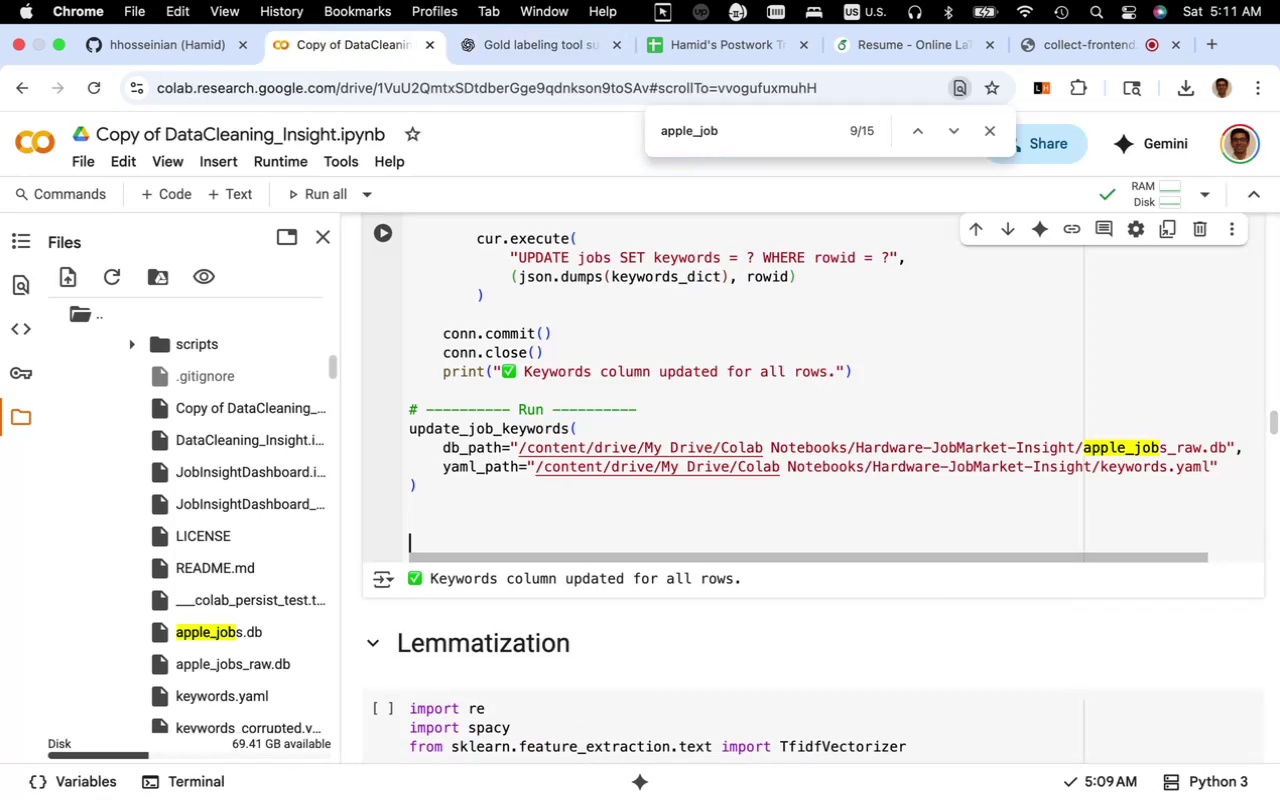 
key(Meta+V)
 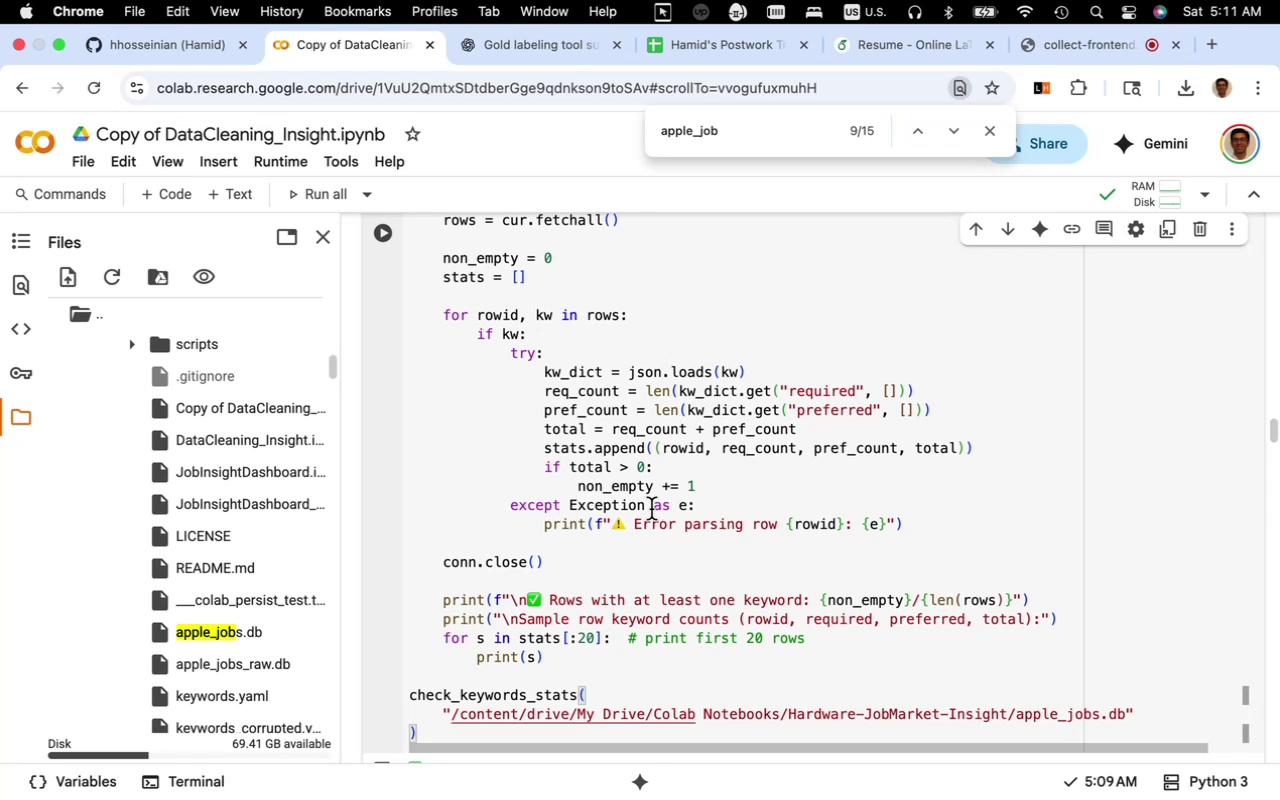 
left_click([651, 509])
 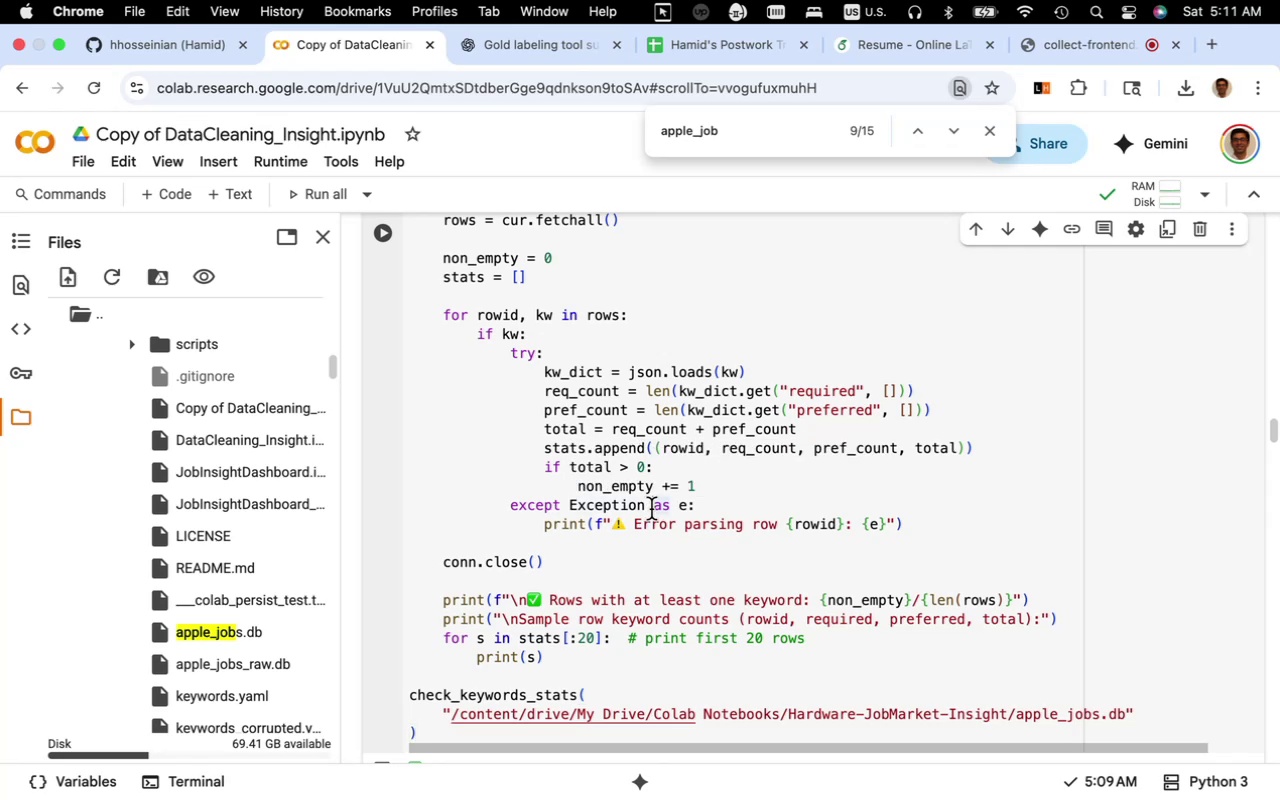 
key(Meta+A)
 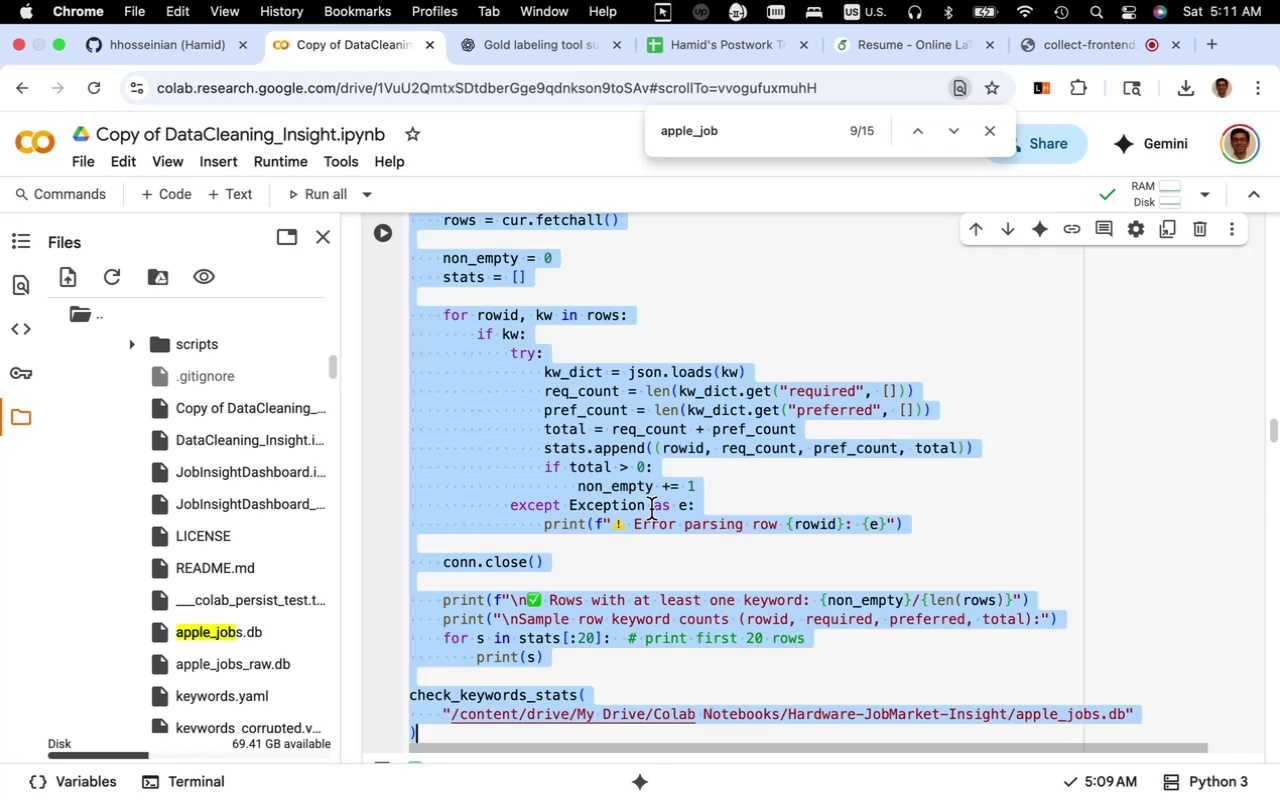 
type(pp)
 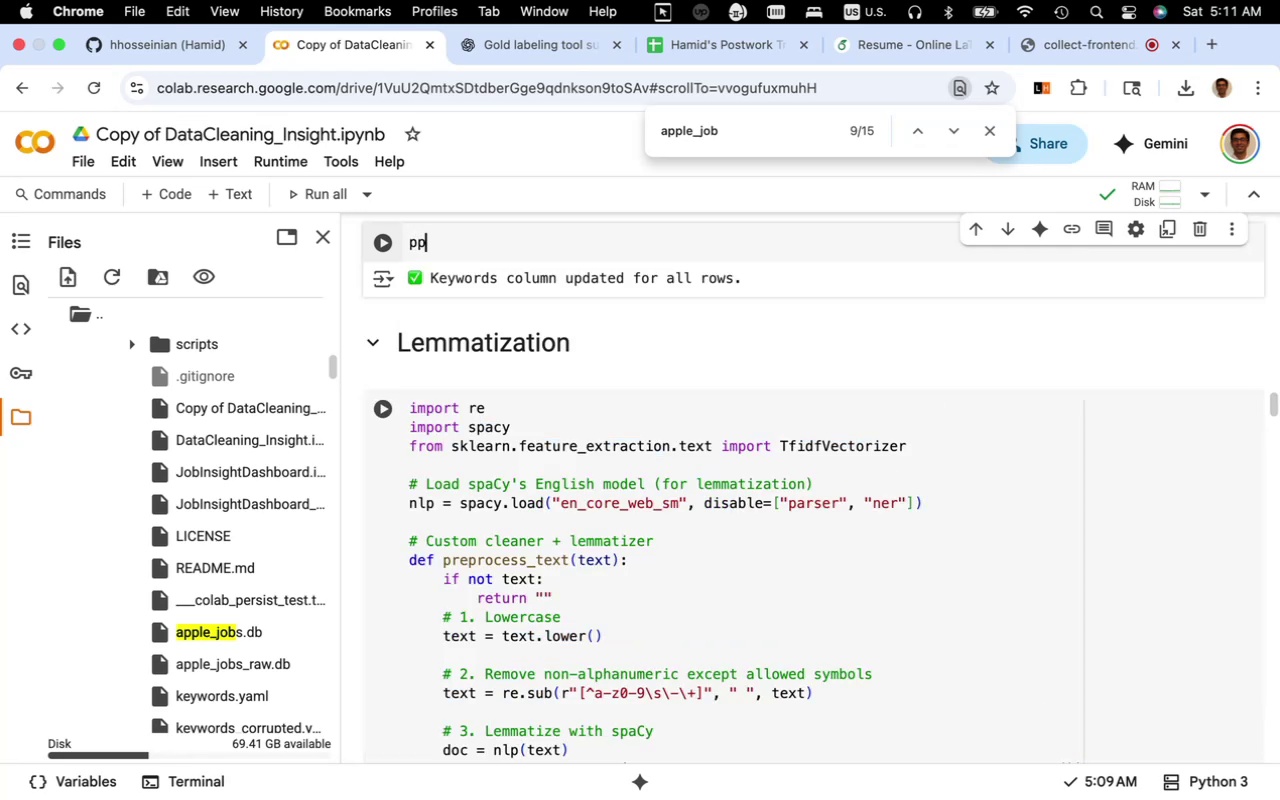 
key(Meta+Z)
 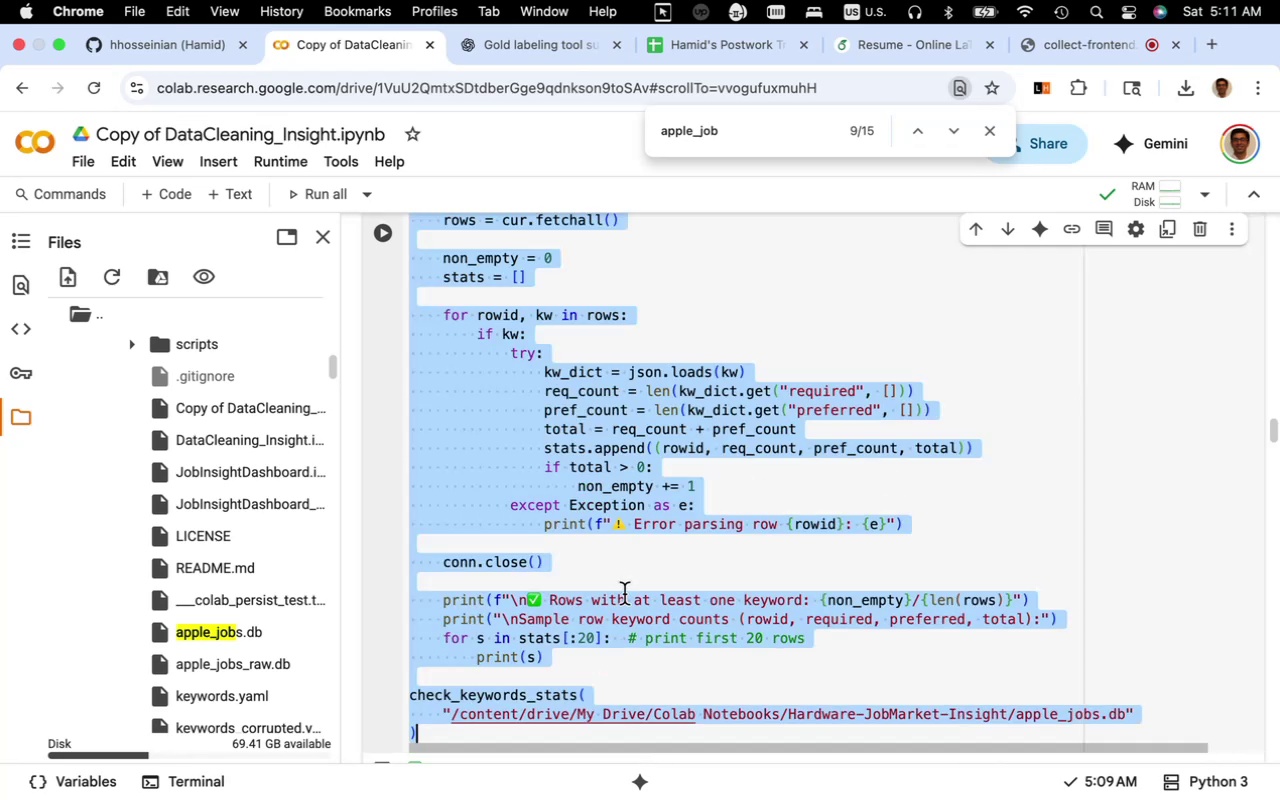 
left_click([626, 588])
 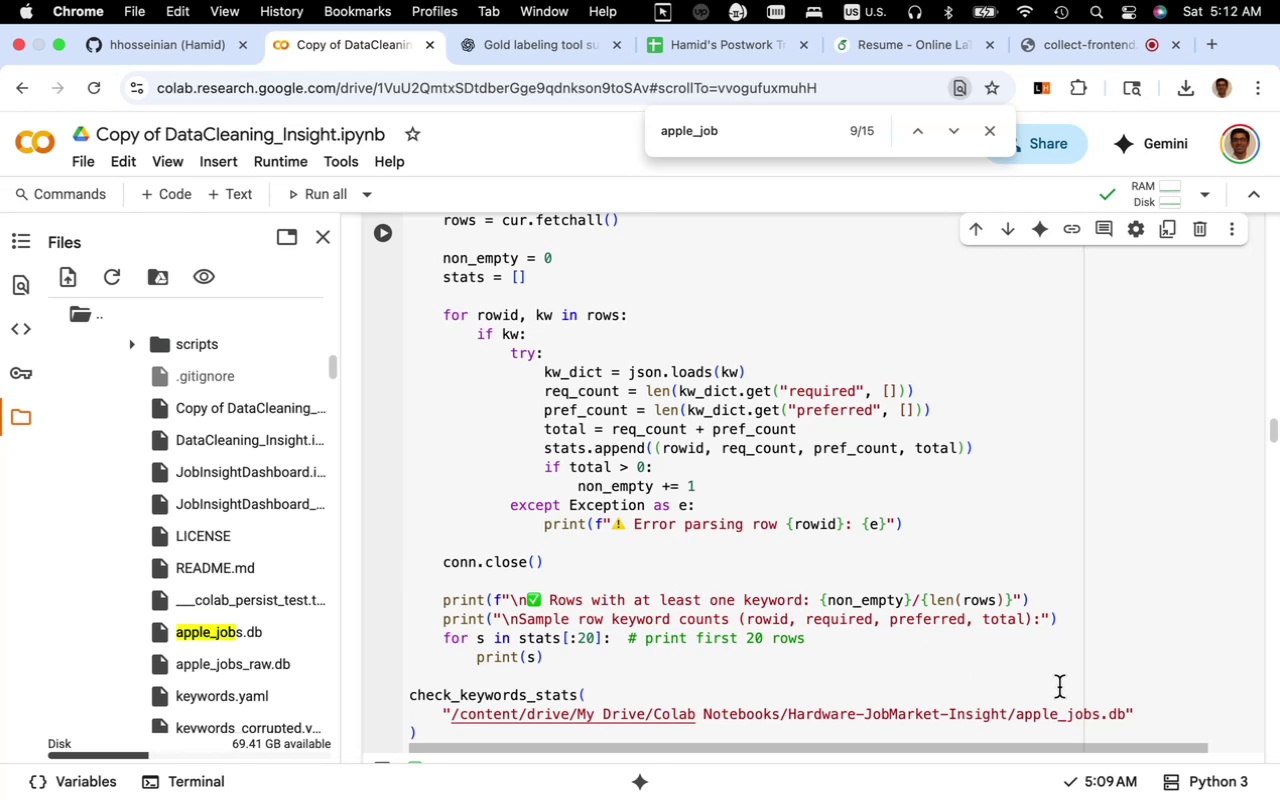 
scroll: coordinate [1084, 699], scroll_direction: down, amount: 4.0
 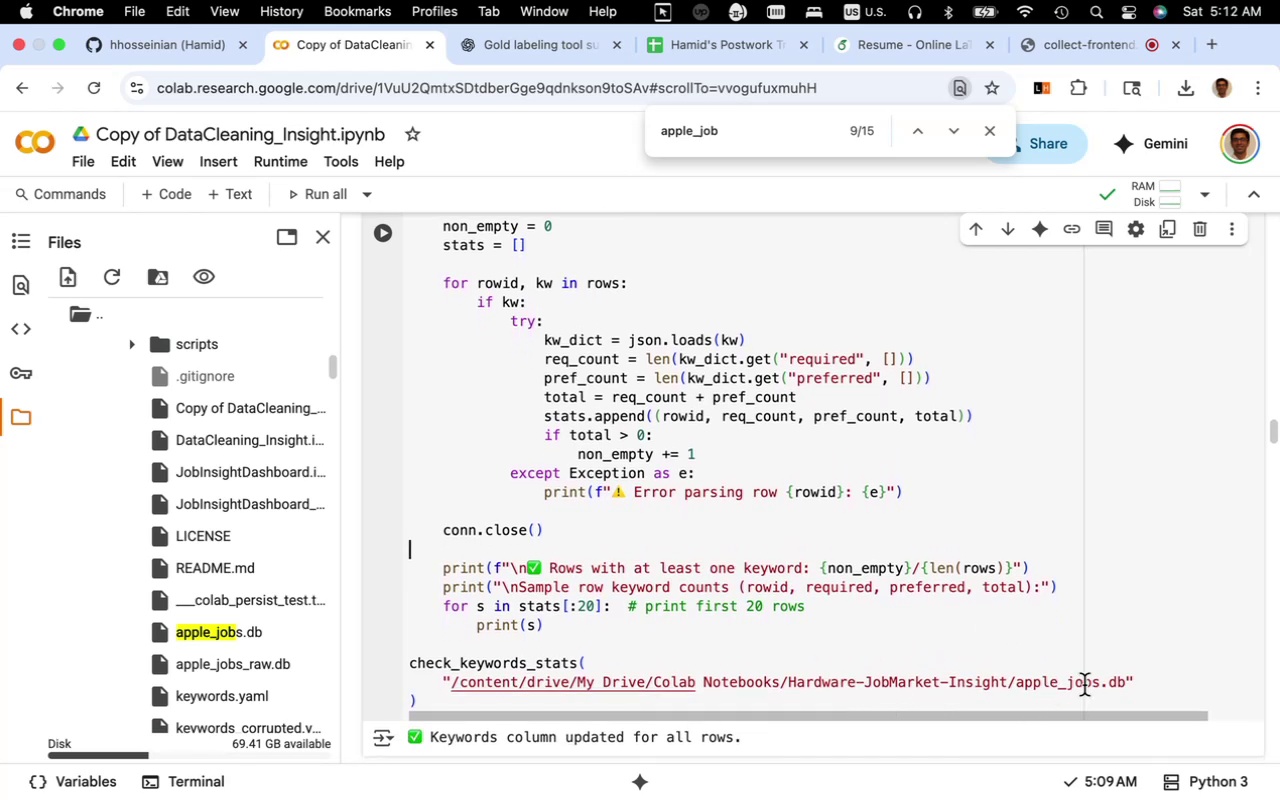 
left_click([1099, 681])
 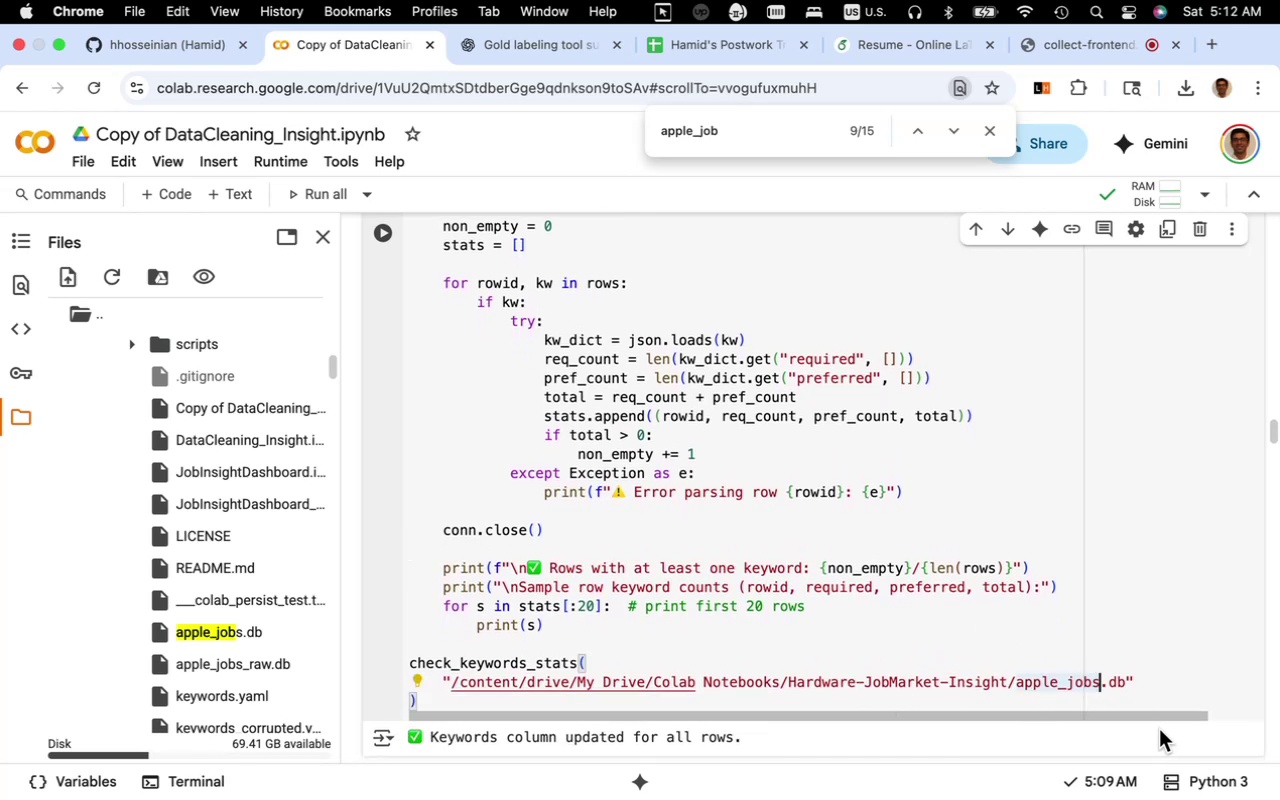 
type(_raw)
 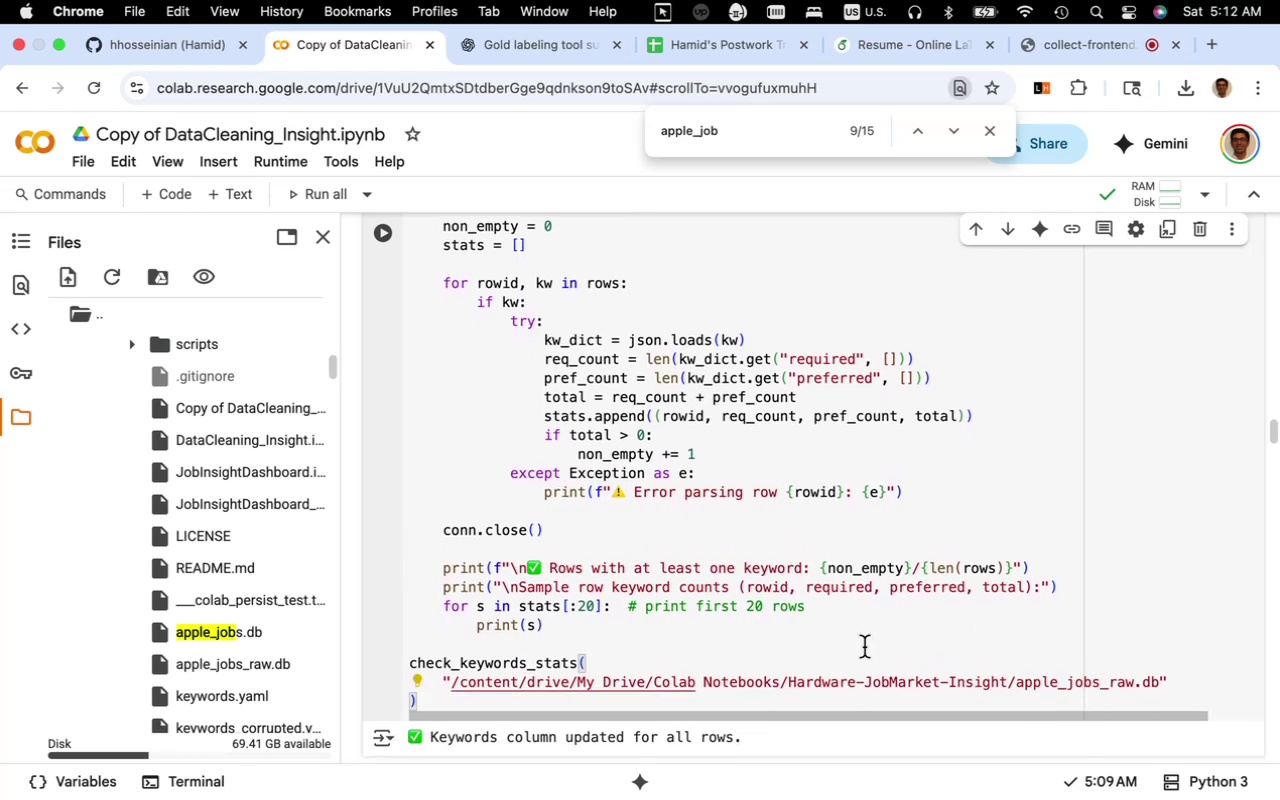 
scroll: coordinate [796, 624], scroll_direction: up, amount: 9.0
 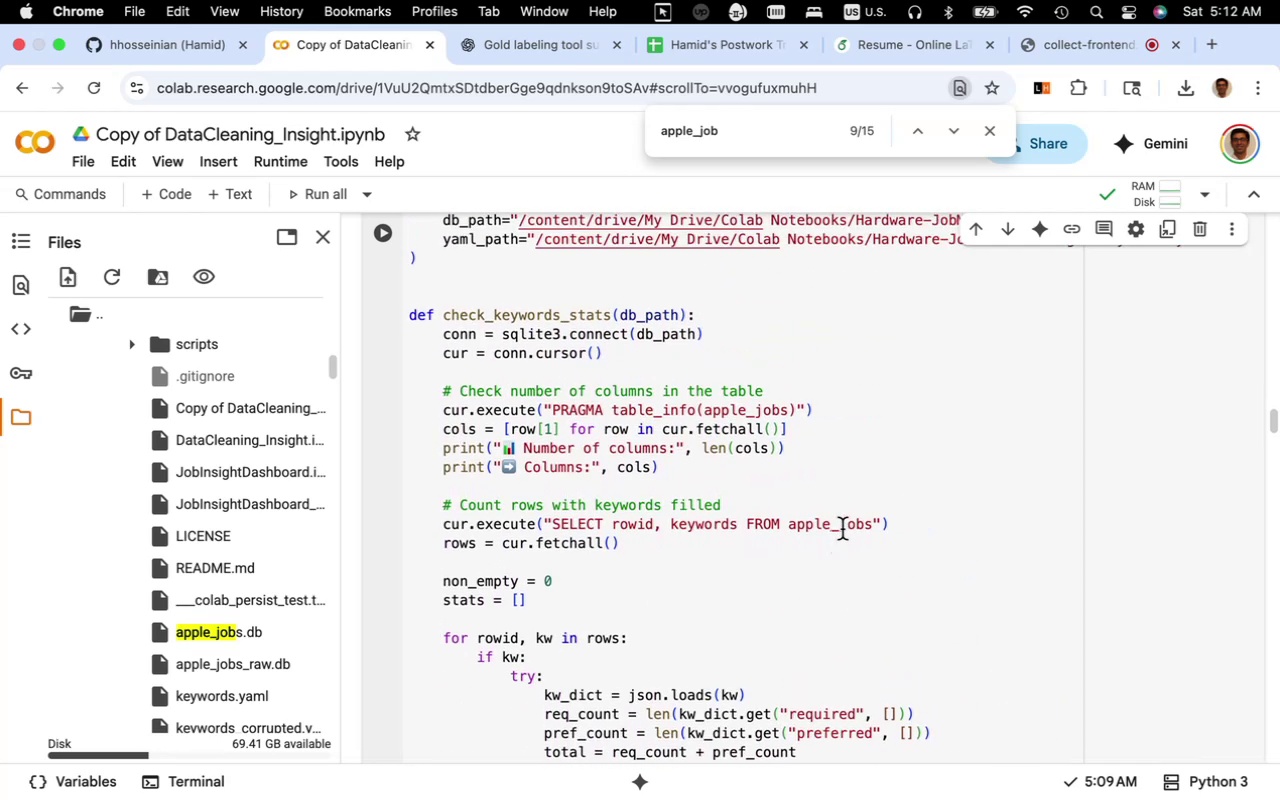 
left_click([842, 529])
 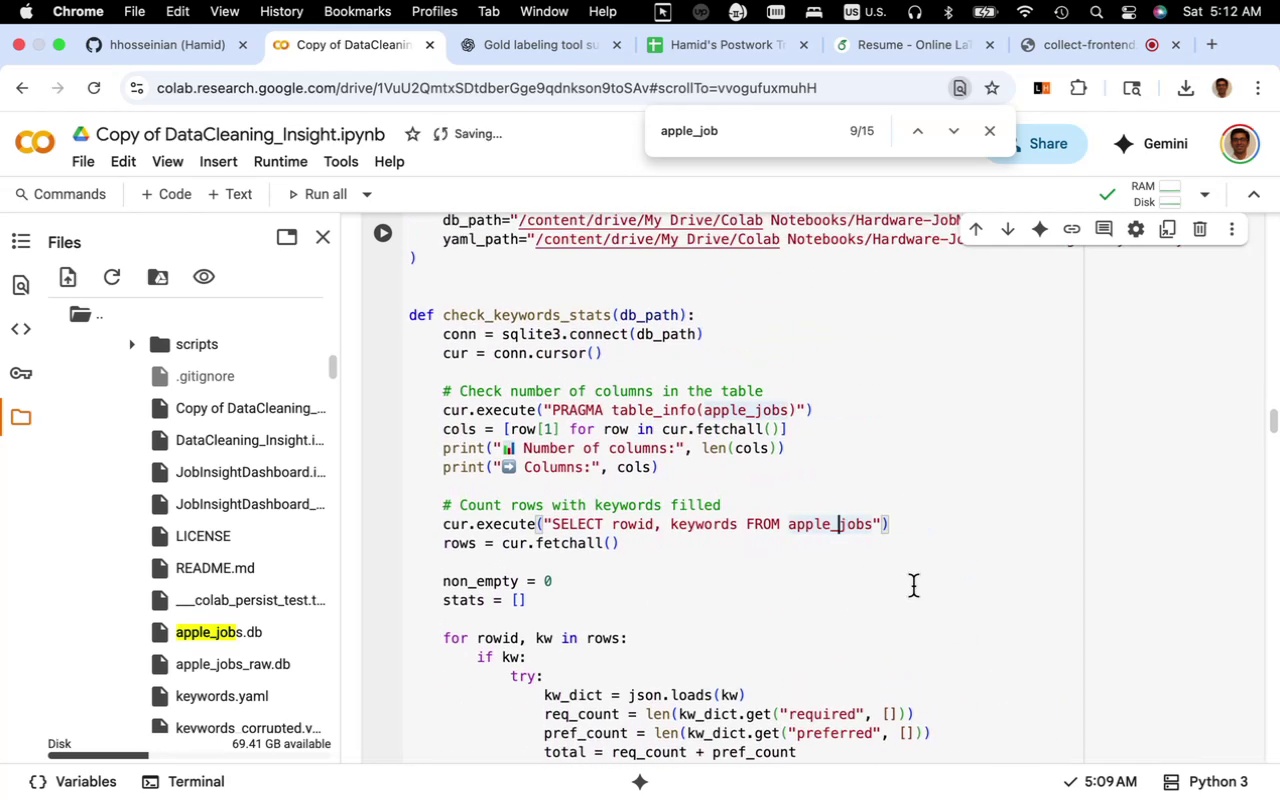 
key(Backspace)
 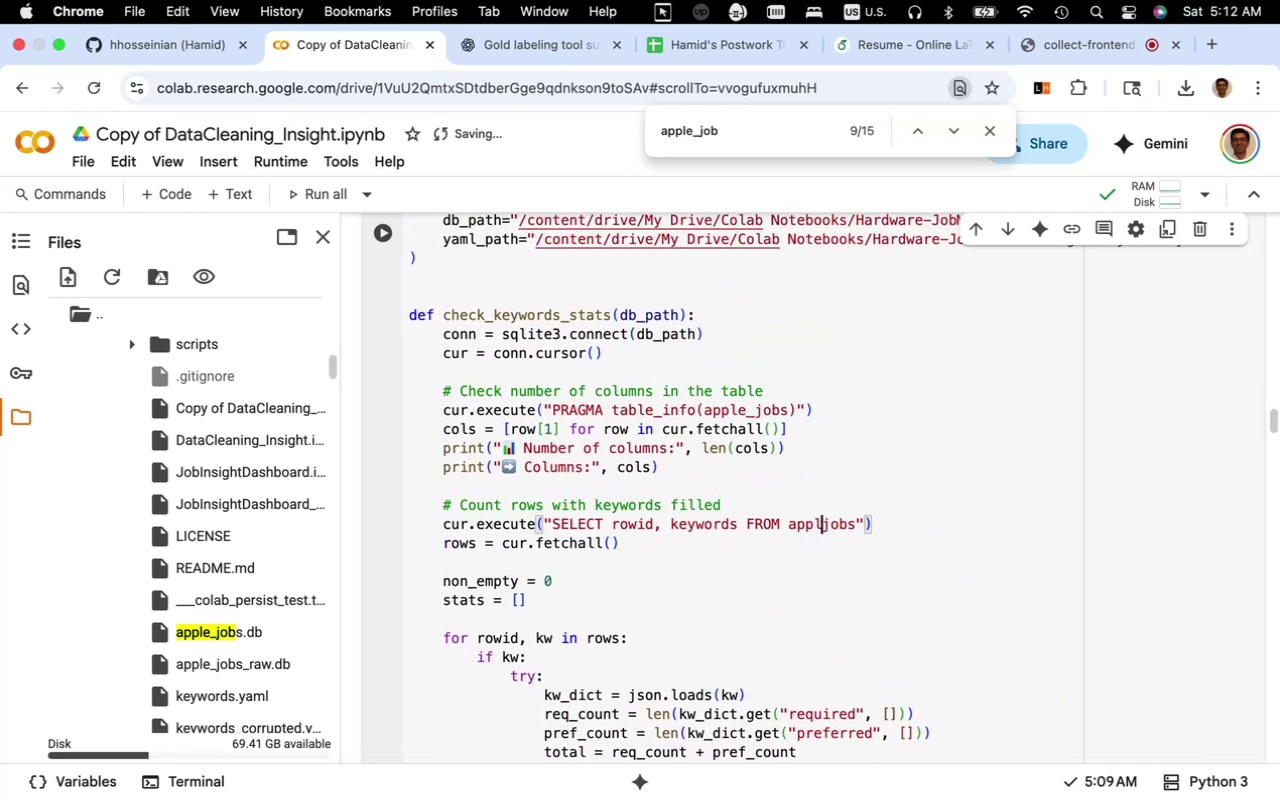 
key(Backspace)
 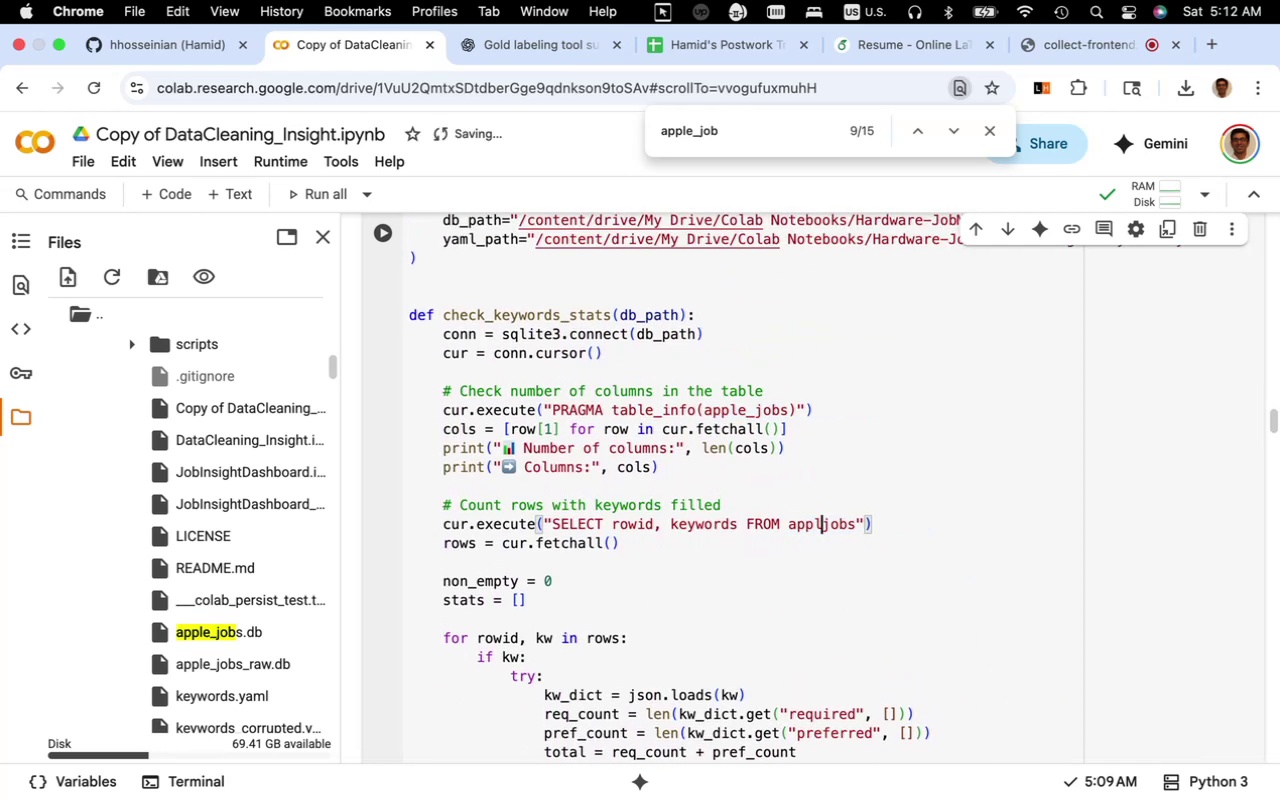 
key(Backspace)
 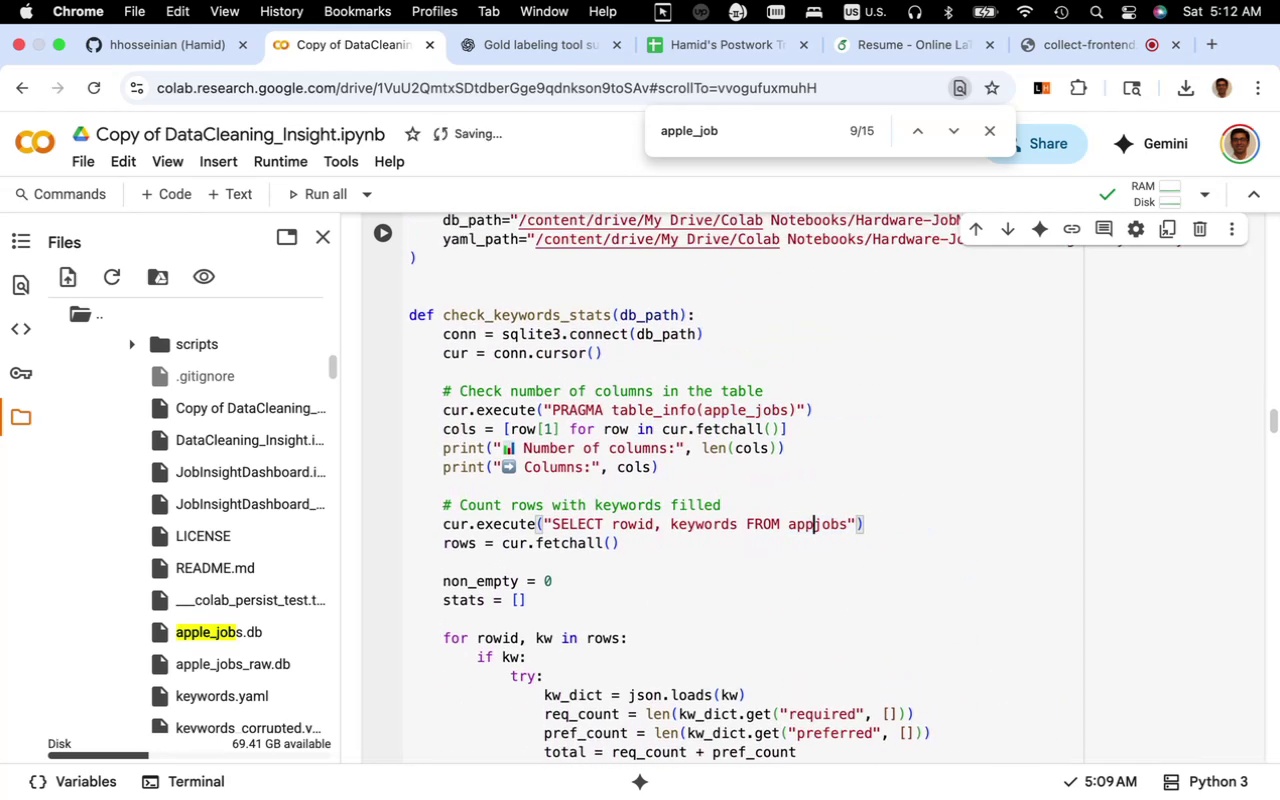 
key(Backspace)
 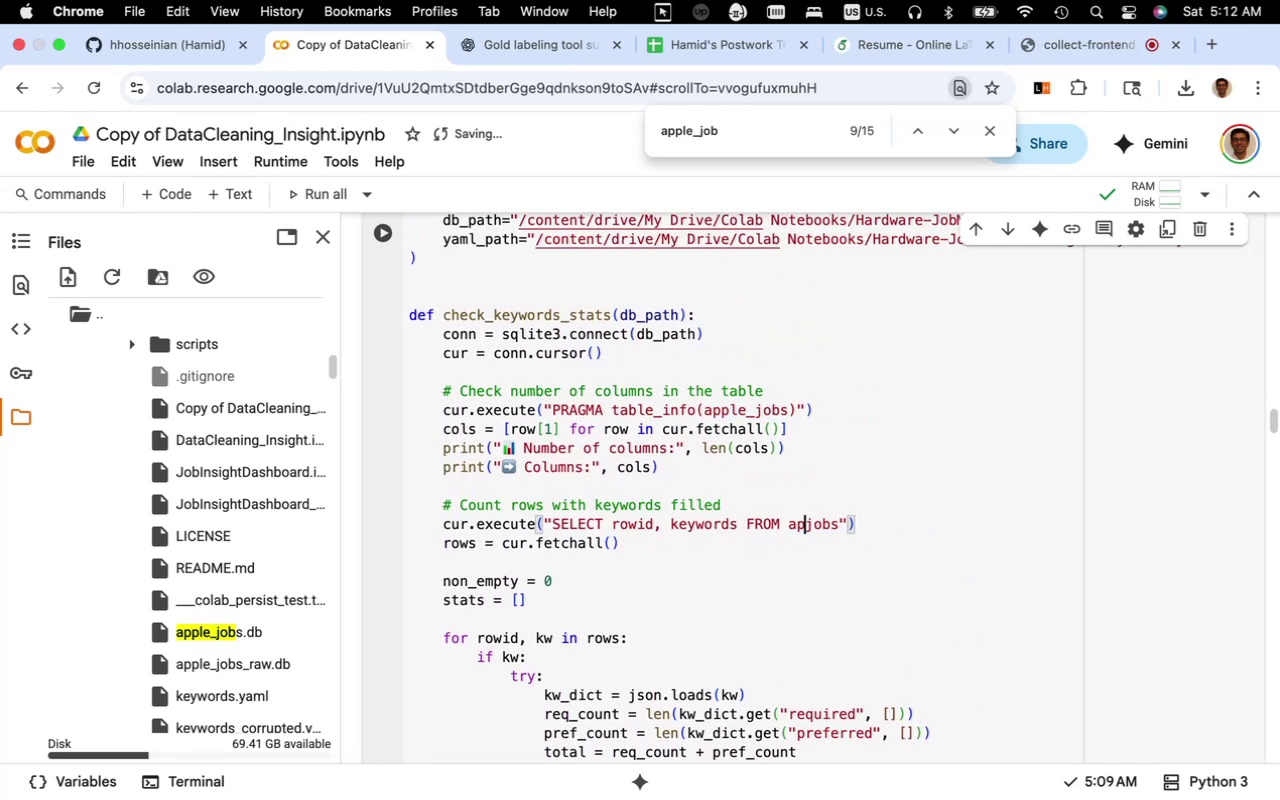 
key(Backspace)
 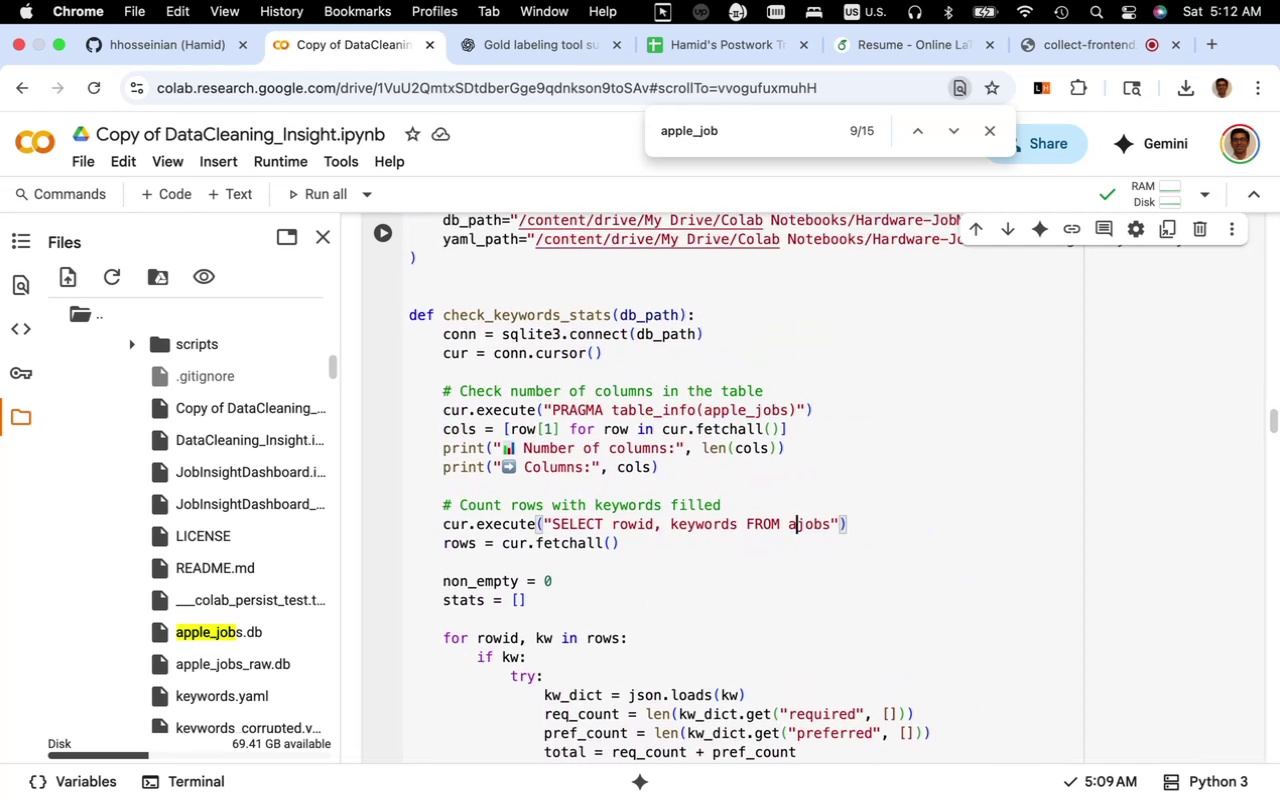 
key(Backspace)
 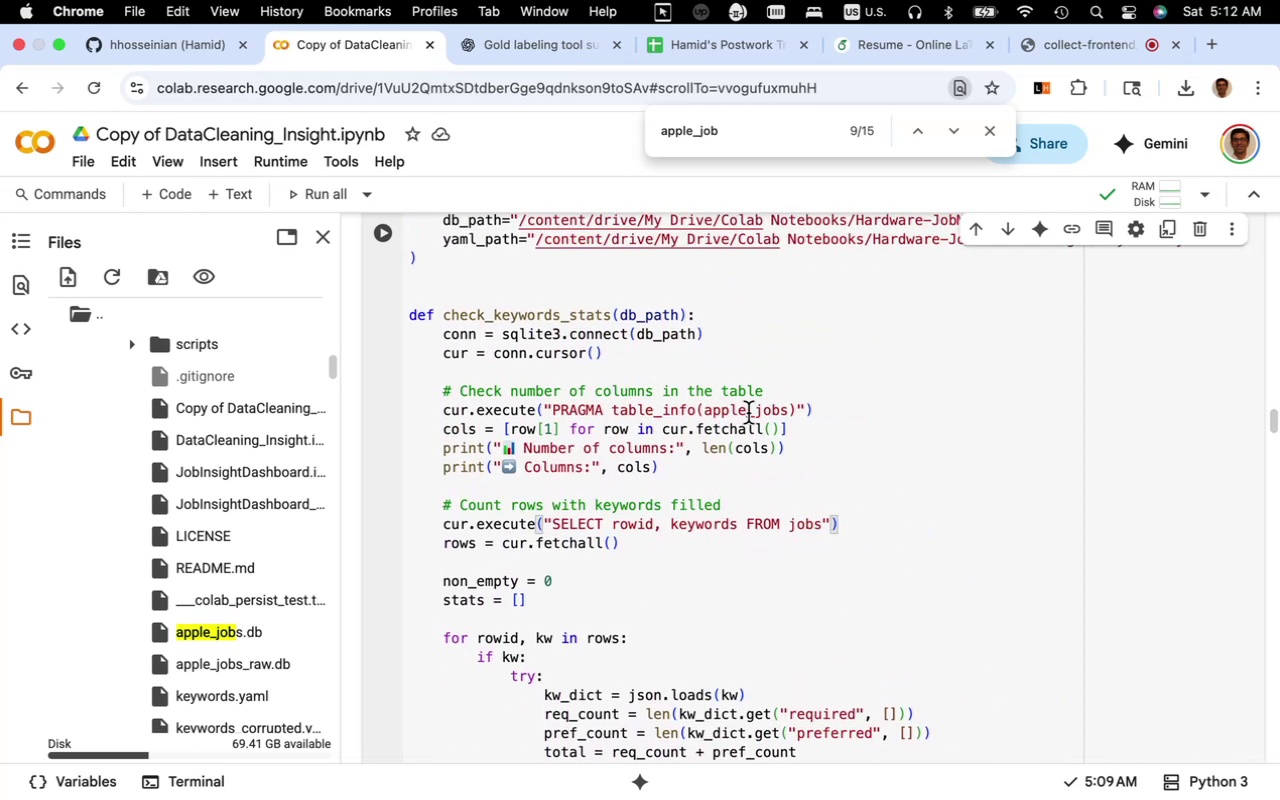 
left_click([754, 413])
 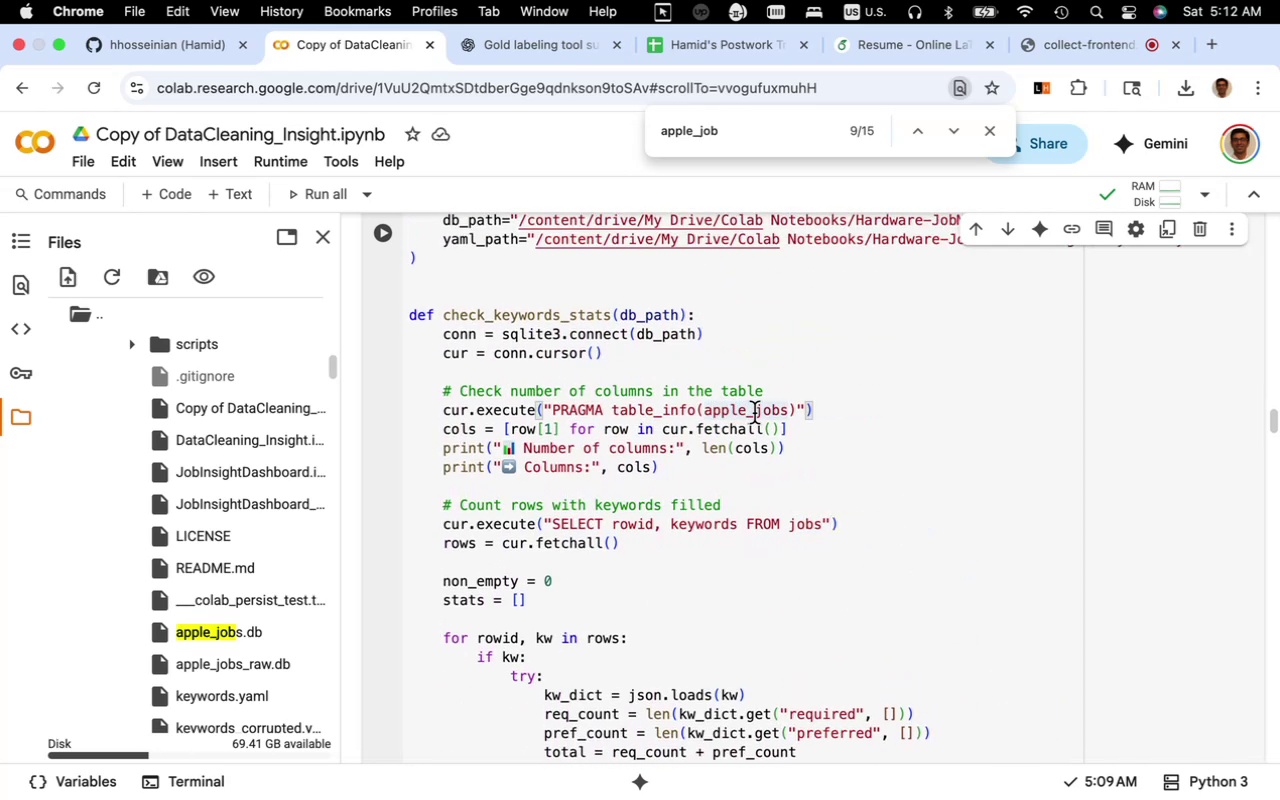 
key(Backspace)
 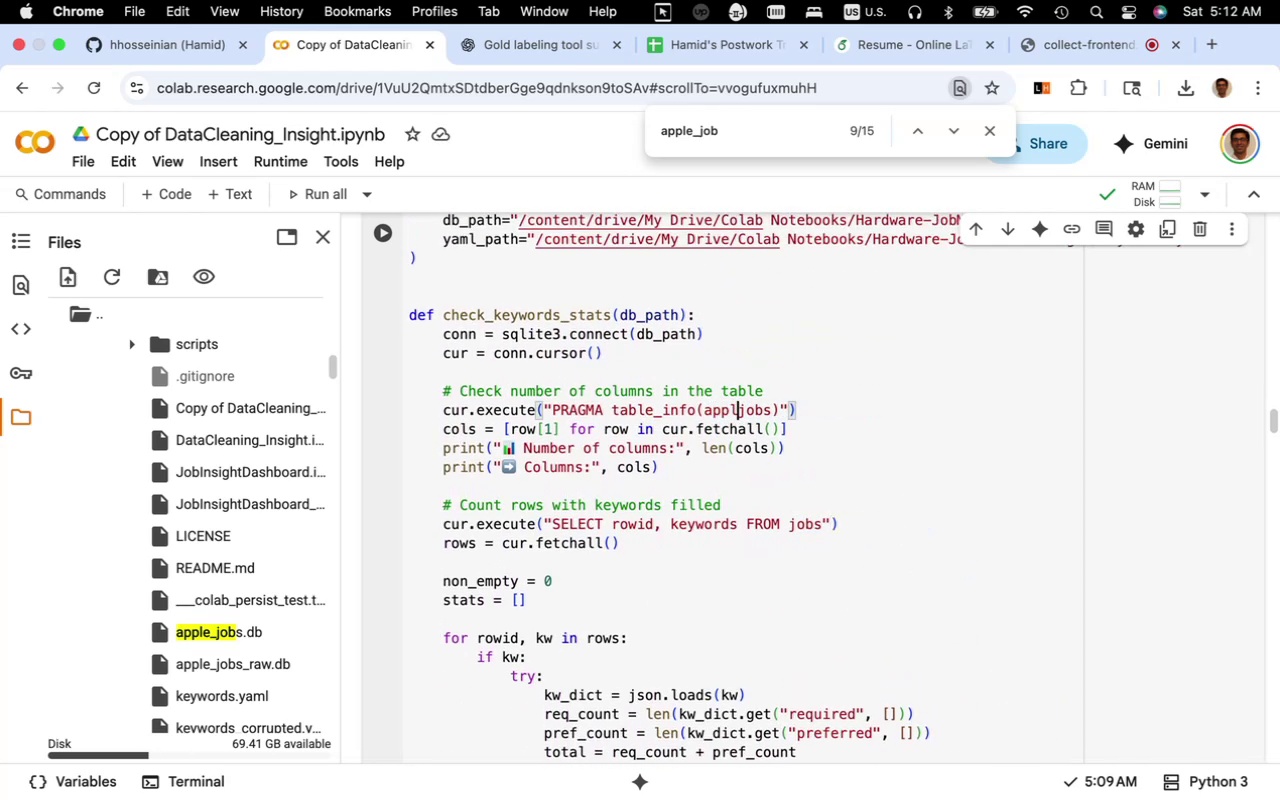 
key(Backspace)
 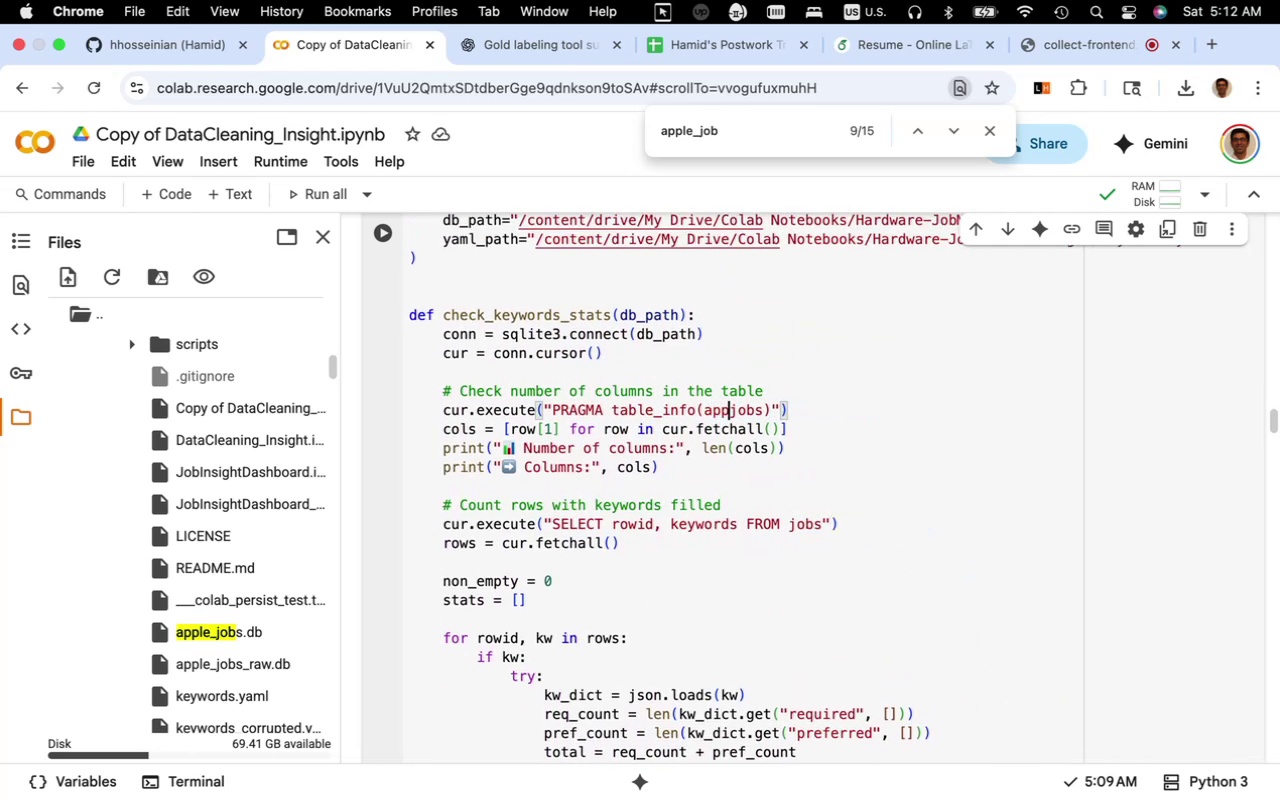 
key(Backspace)
 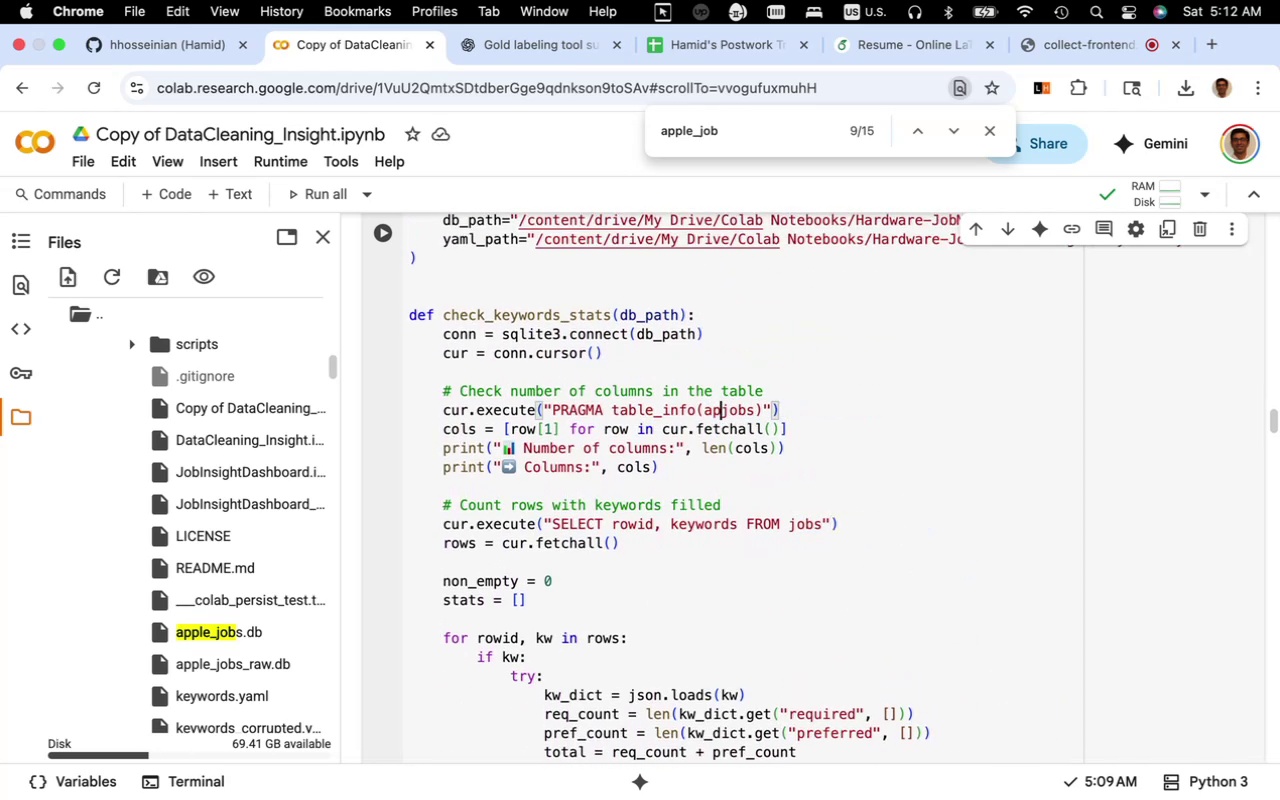 
key(Backspace)
 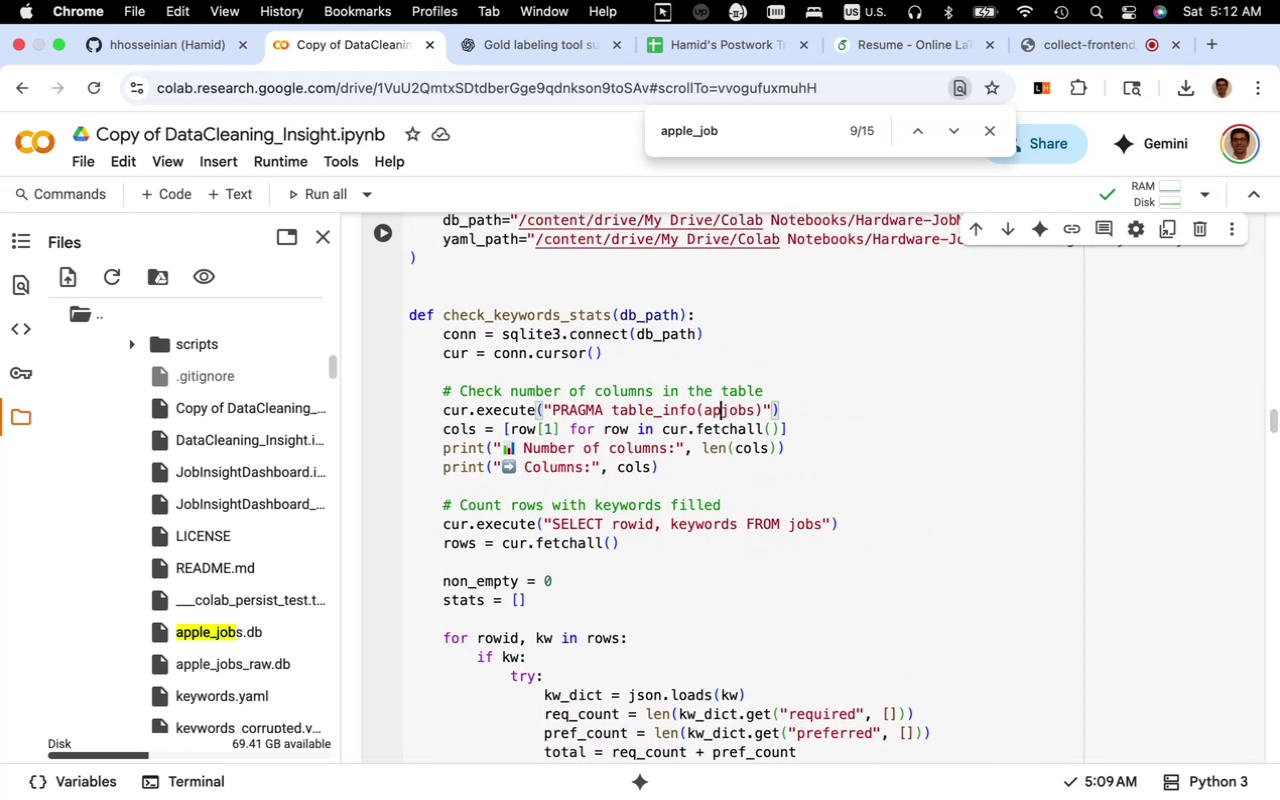 
key(Backspace)
 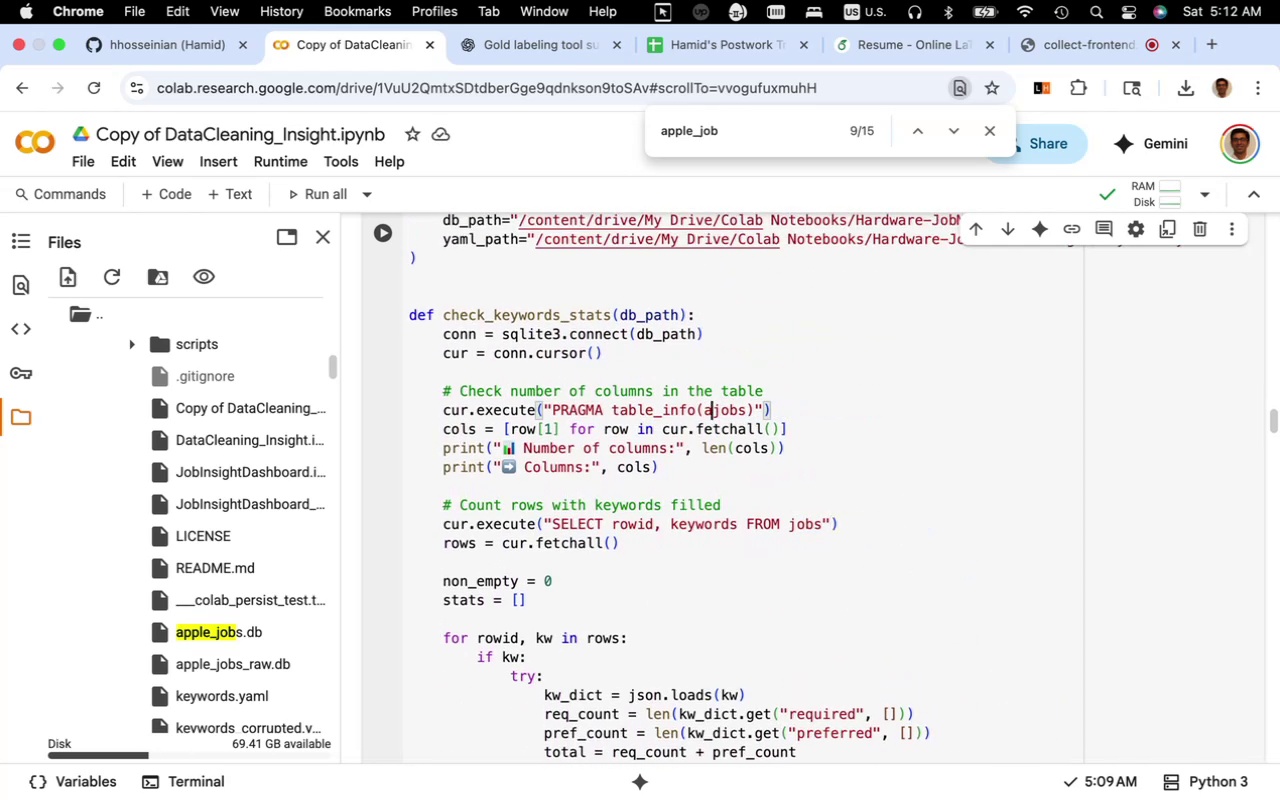 
key(Backspace)
 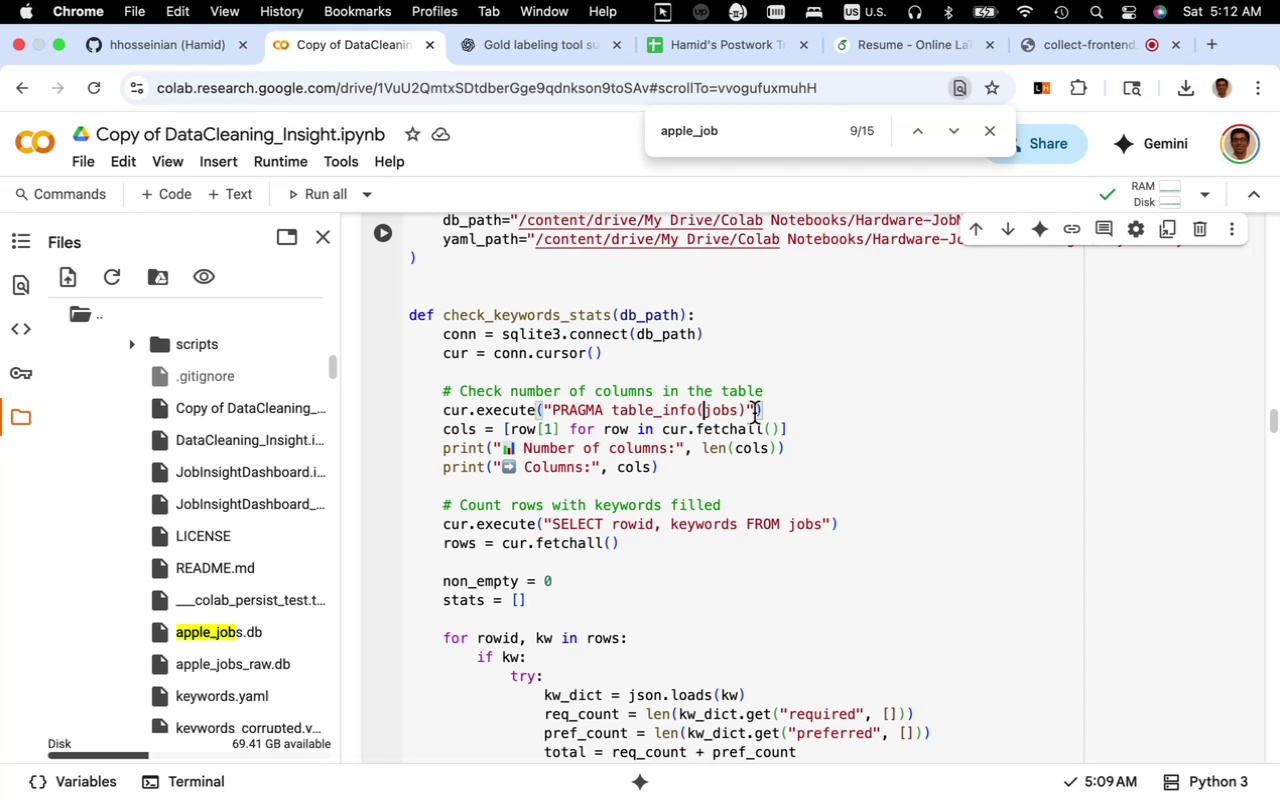 
scroll: coordinate [734, 469], scroll_direction: down, amount: 10.0
 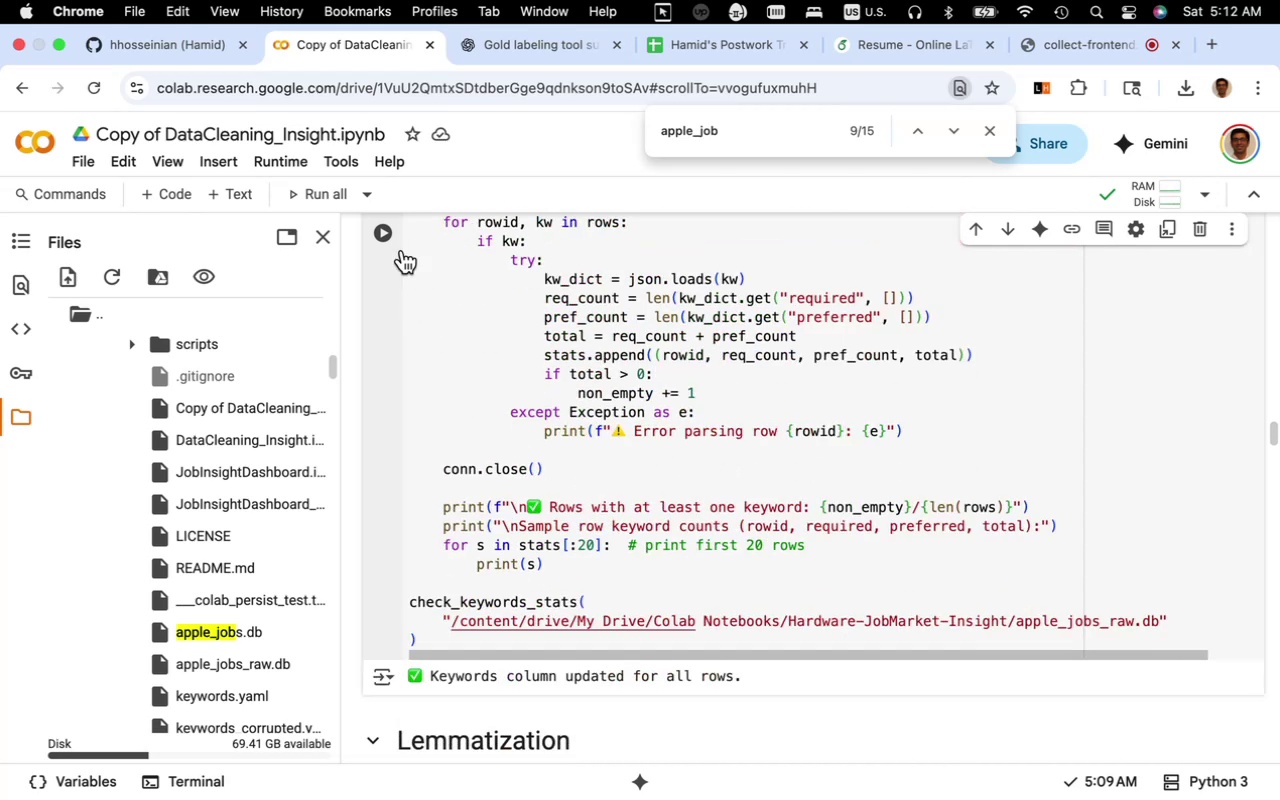 
left_click([387, 233])
 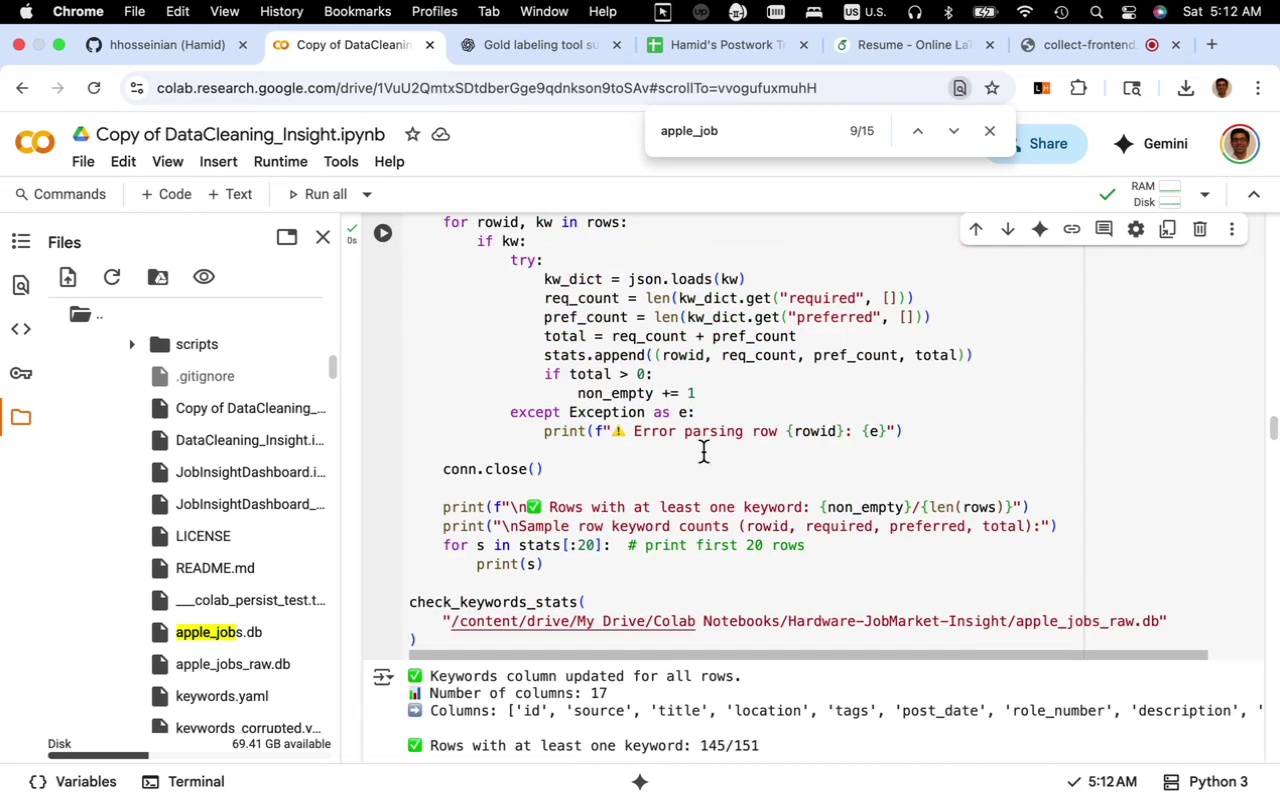 
scroll: coordinate [703, 452], scroll_direction: down, amount: 4.0
 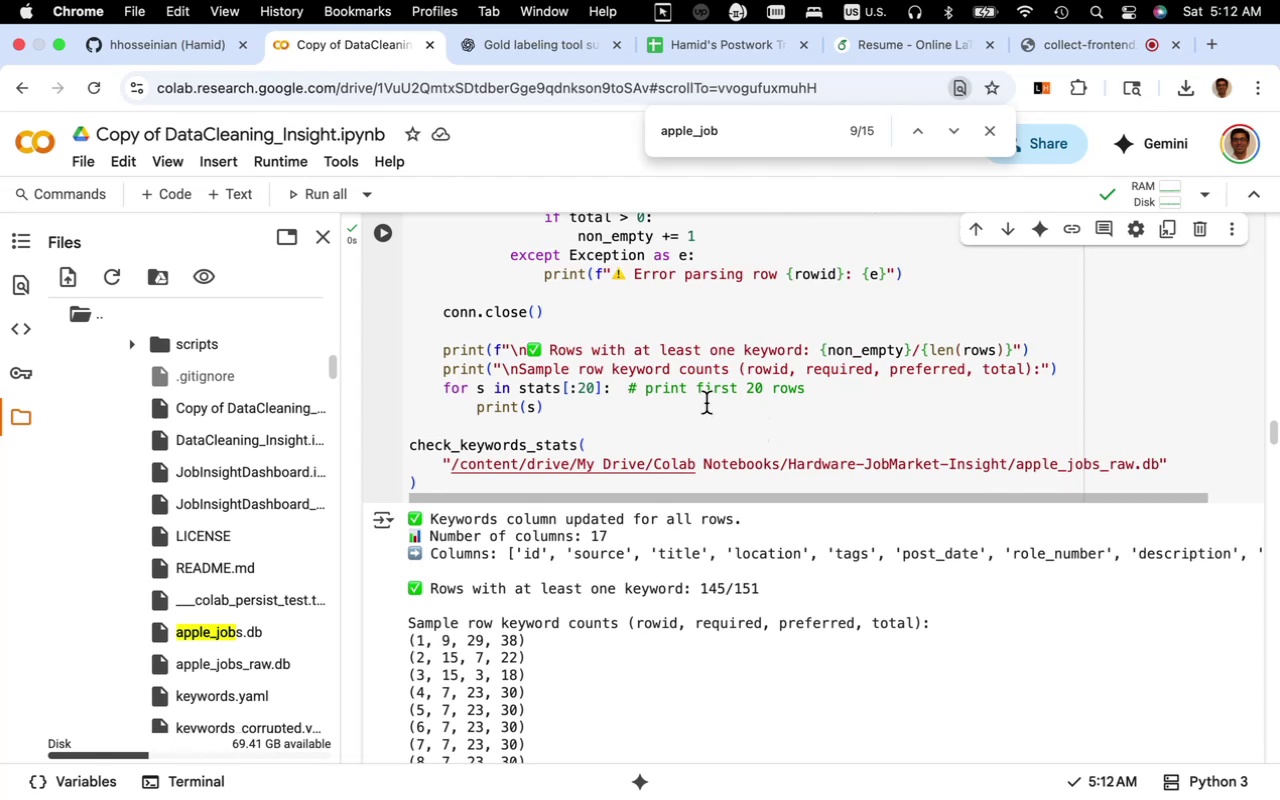 
wait(5.87)
 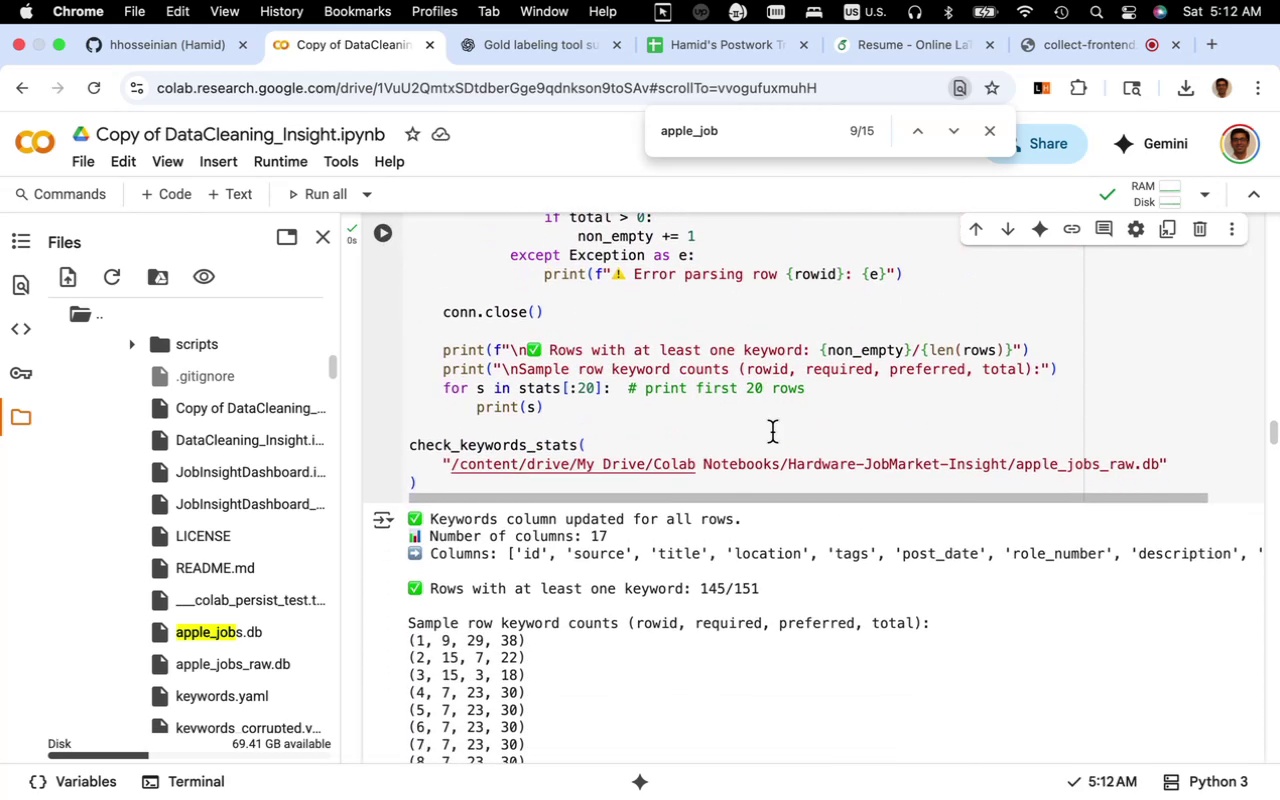 
scroll: coordinate [695, 395], scroll_direction: down, amount: 10.0
 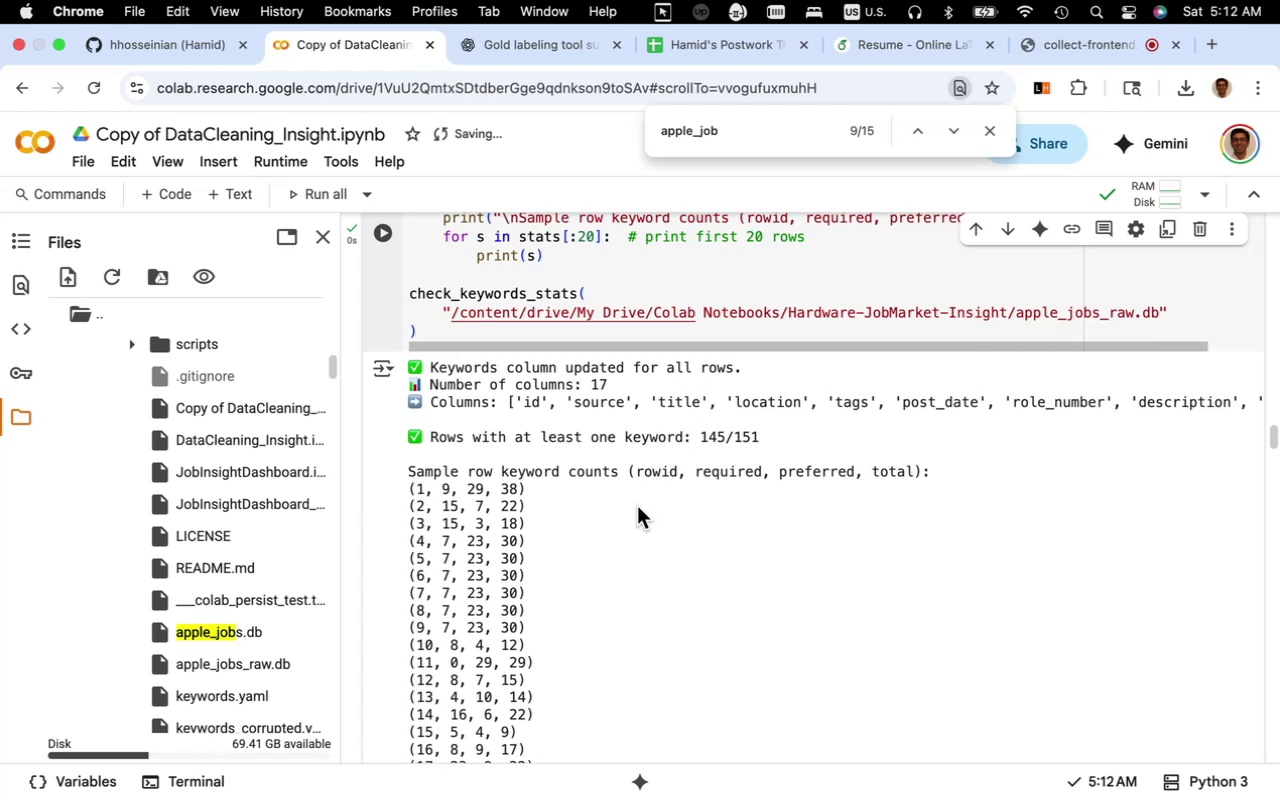 
wait(12.8)
 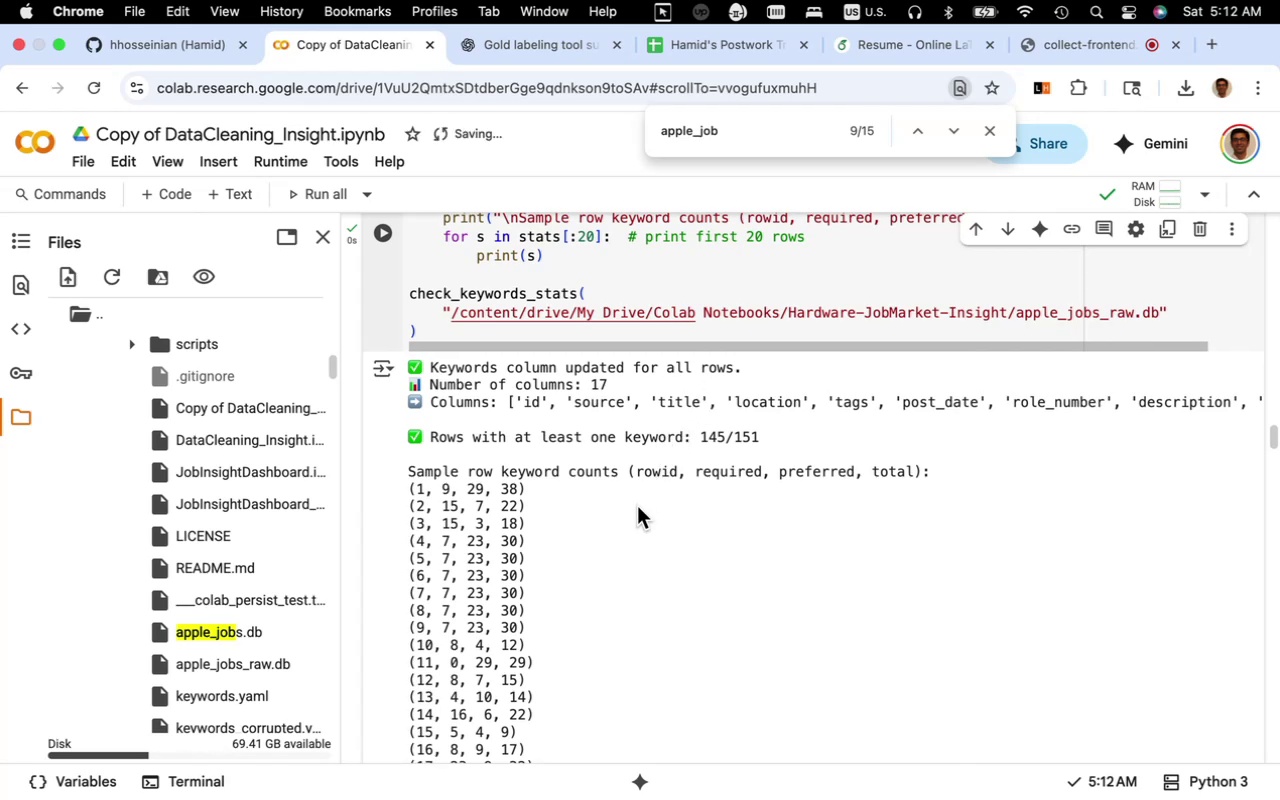 
scroll: coordinate [556, 488], scroll_direction: down, amount: 6.0
 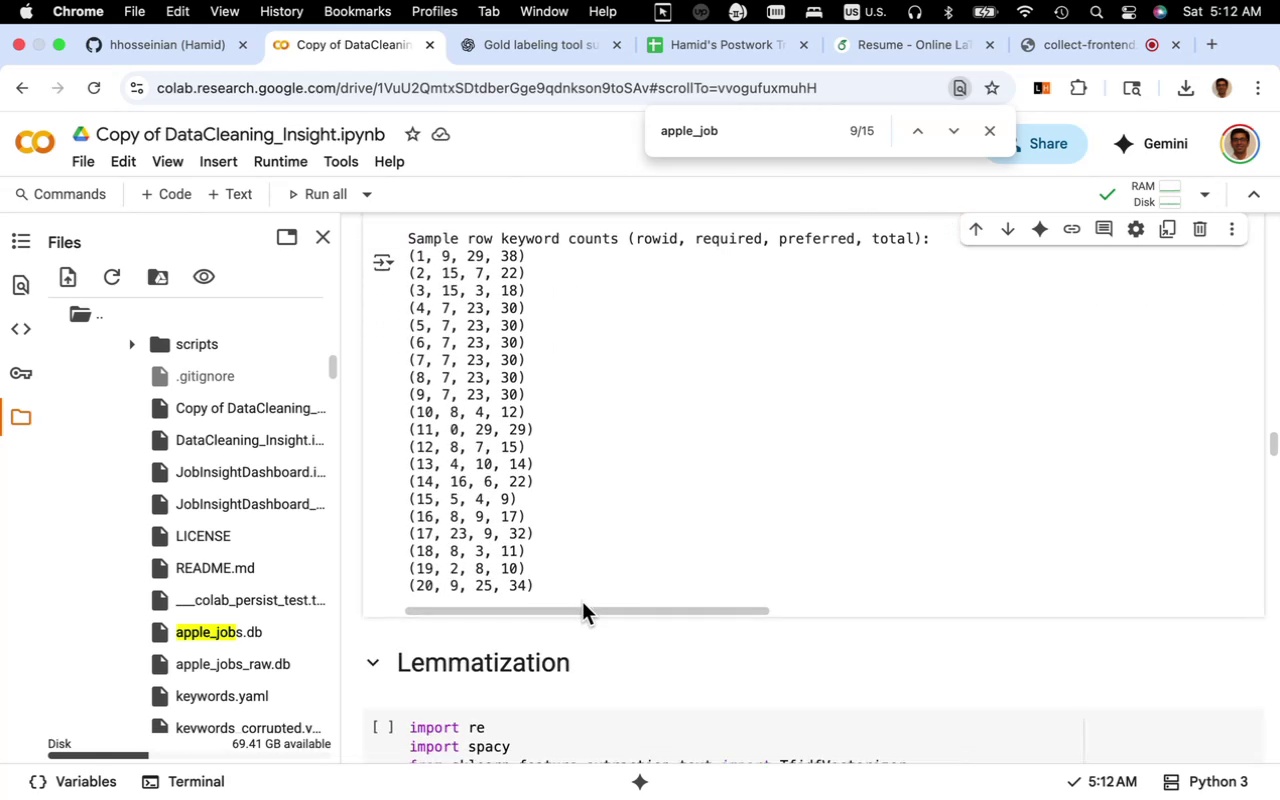 
left_click_drag(start_coordinate=[586, 611], to_coordinate=[500, 552])
 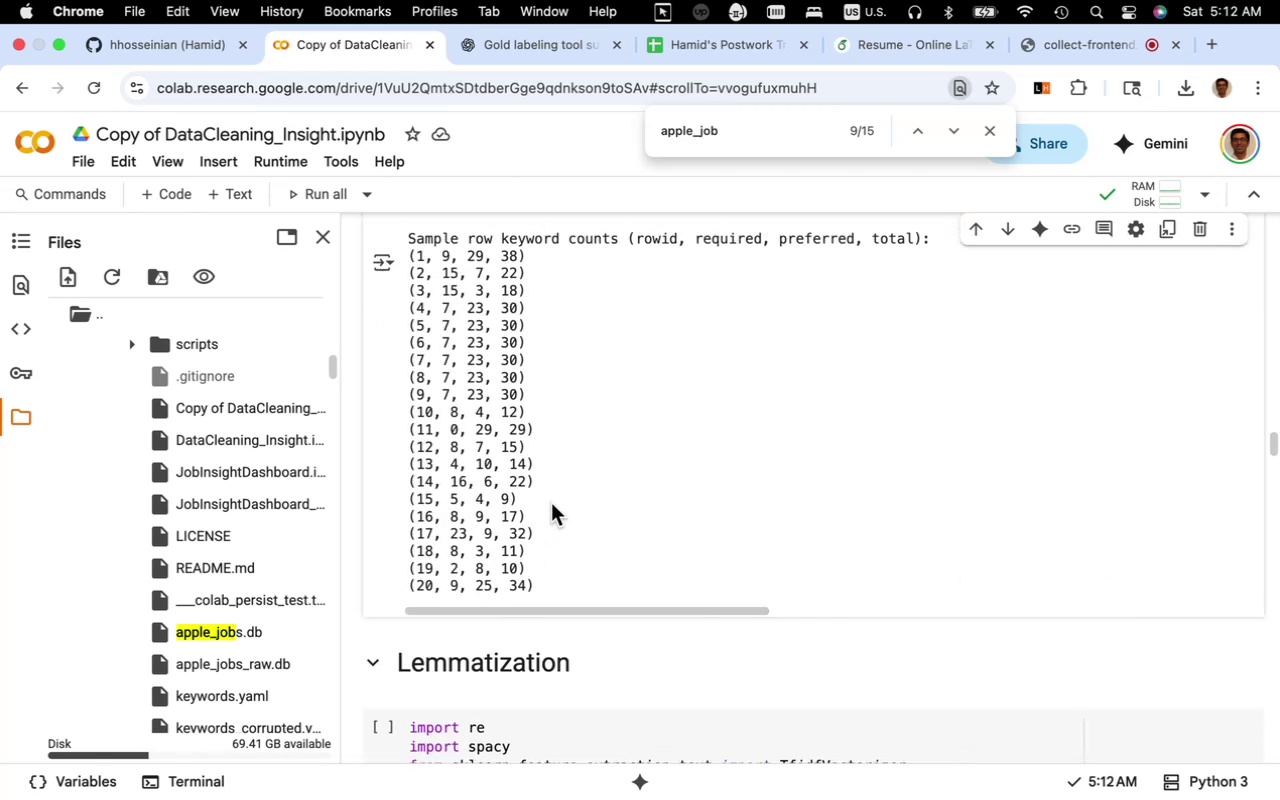 
scroll: coordinate [551, 504], scroll_direction: up, amount: 6.0
 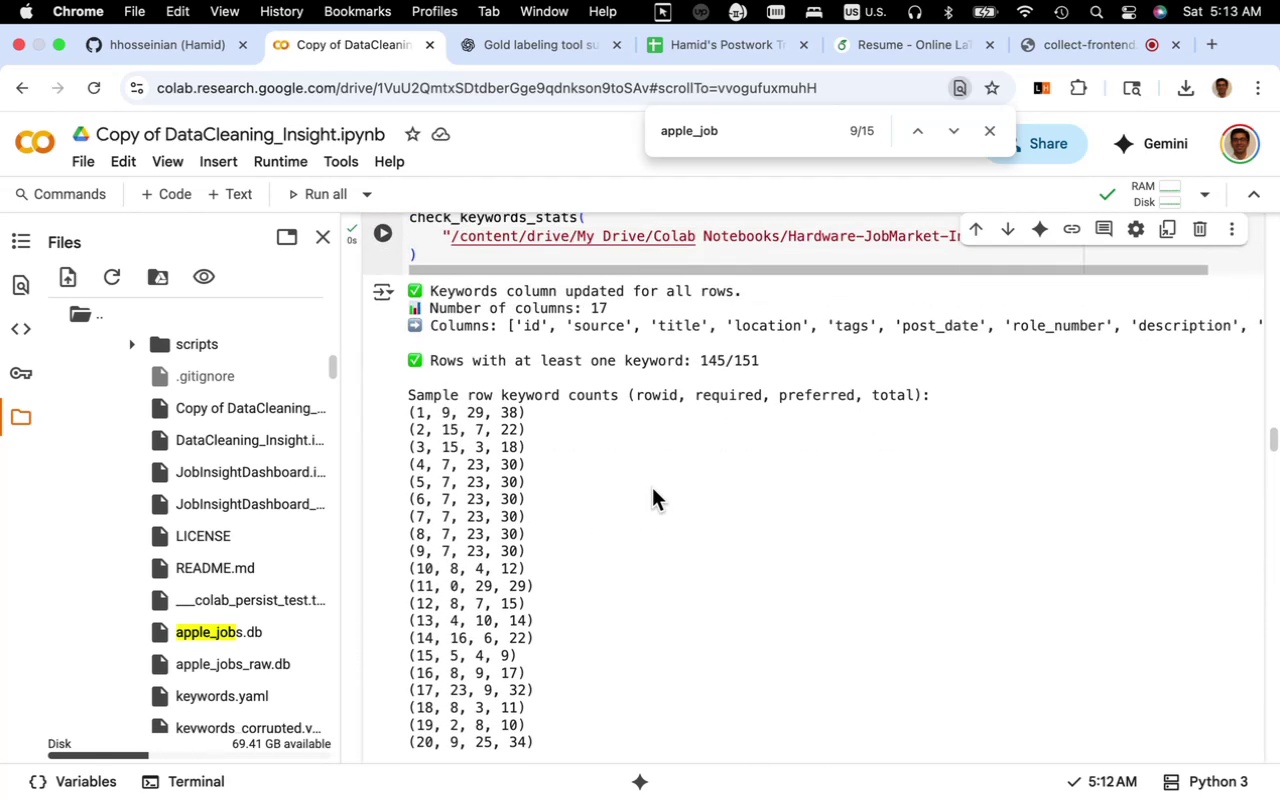 
wait(5.55)
 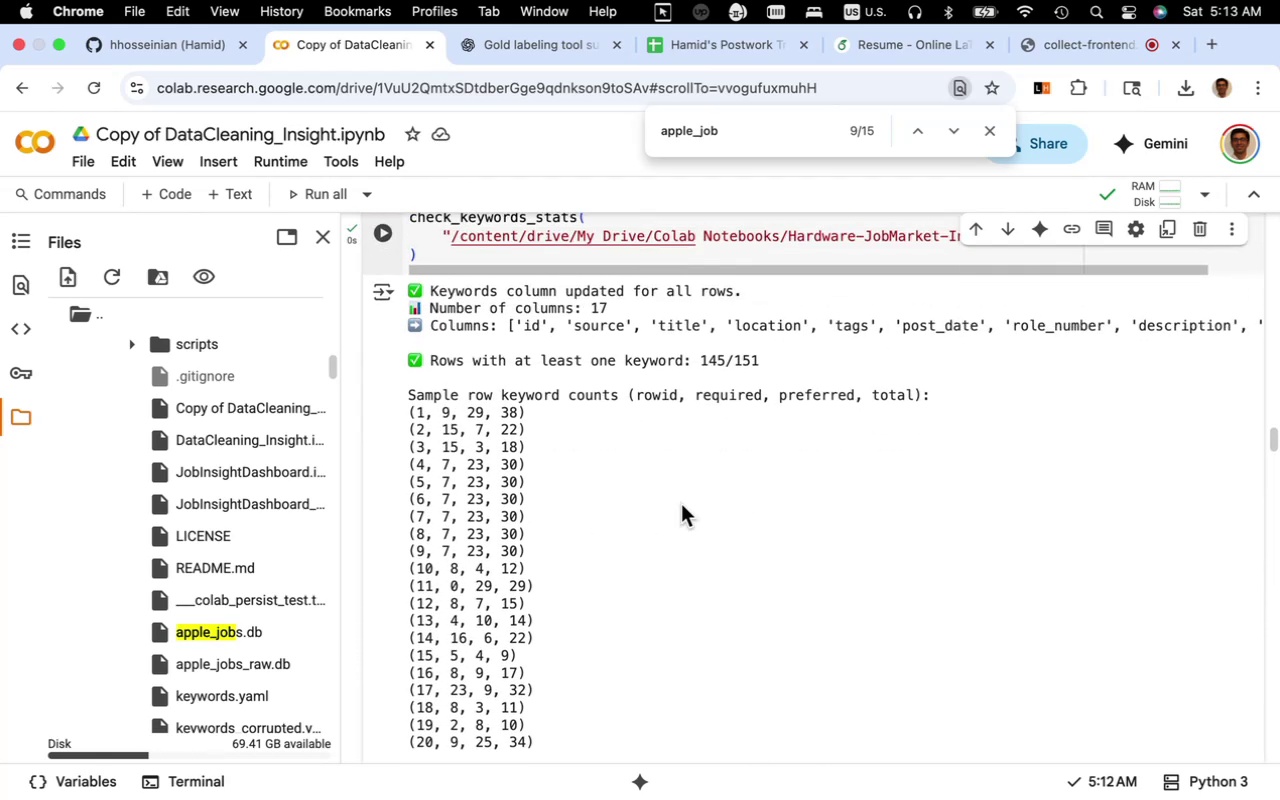 
scroll: coordinate [652, 488], scroll_direction: up, amount: 6.0
 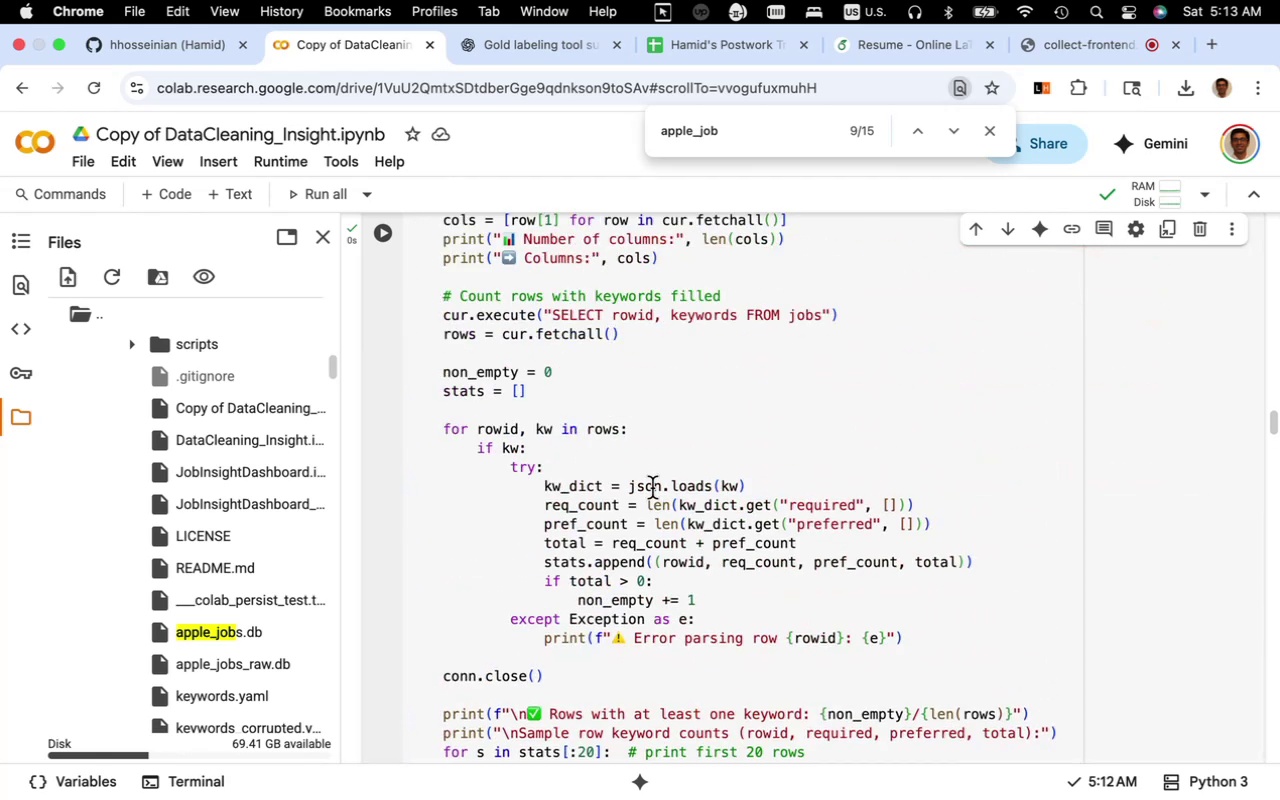 
scroll: coordinate [652, 488], scroll_direction: down, amount: 2.0
 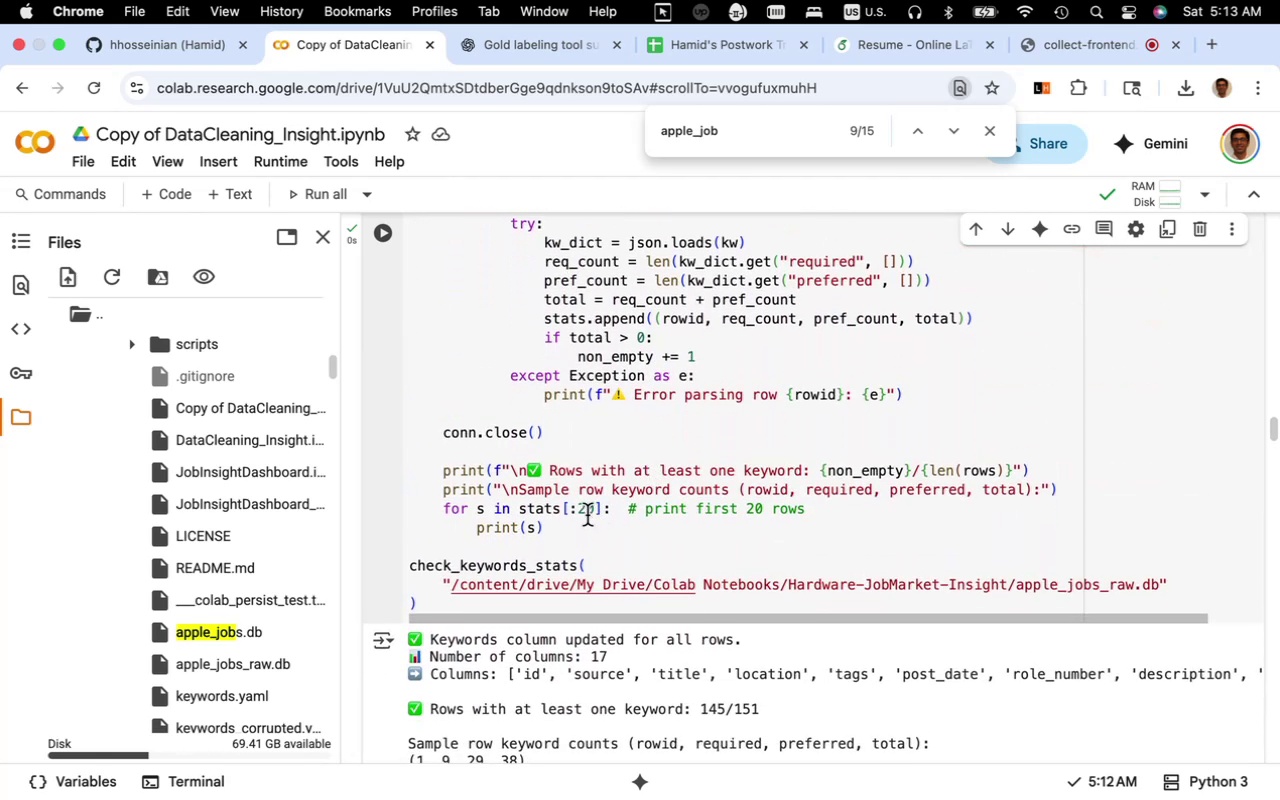 
left_click([587, 514])
 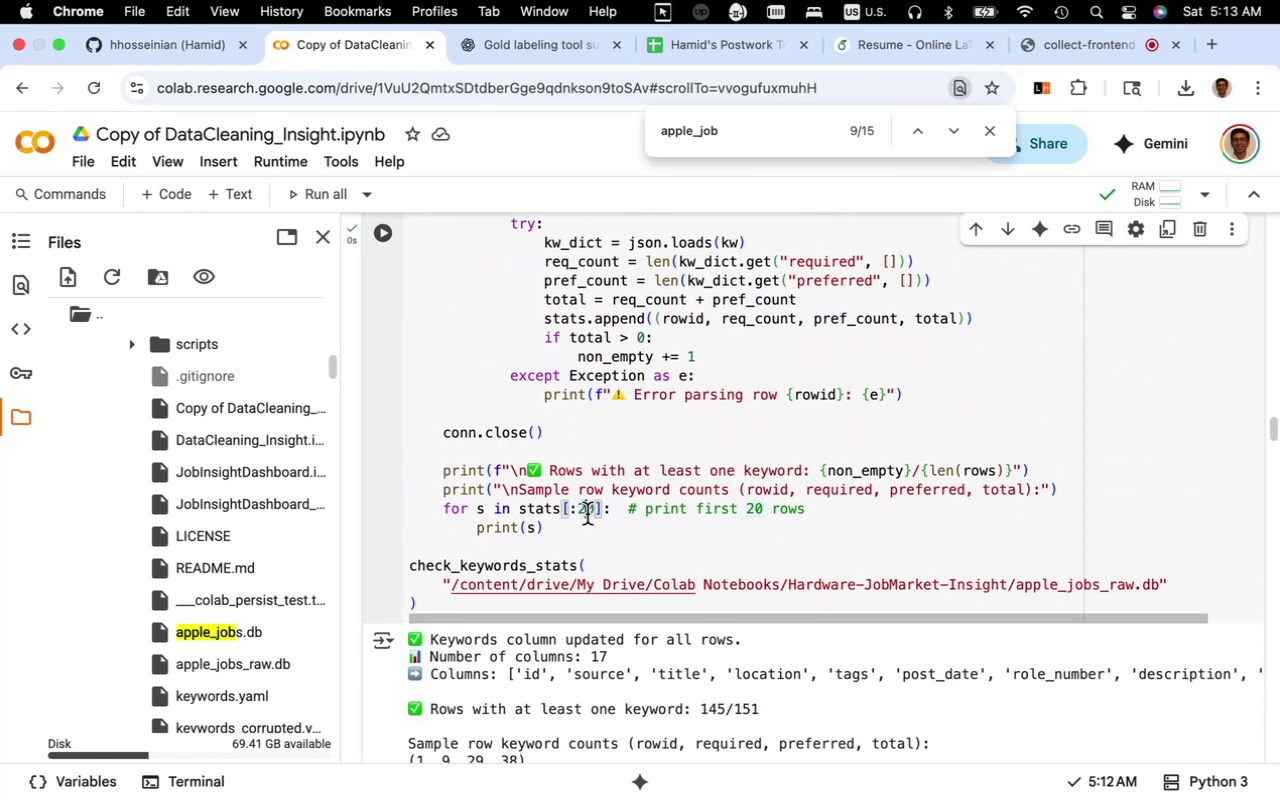 
key(0)
 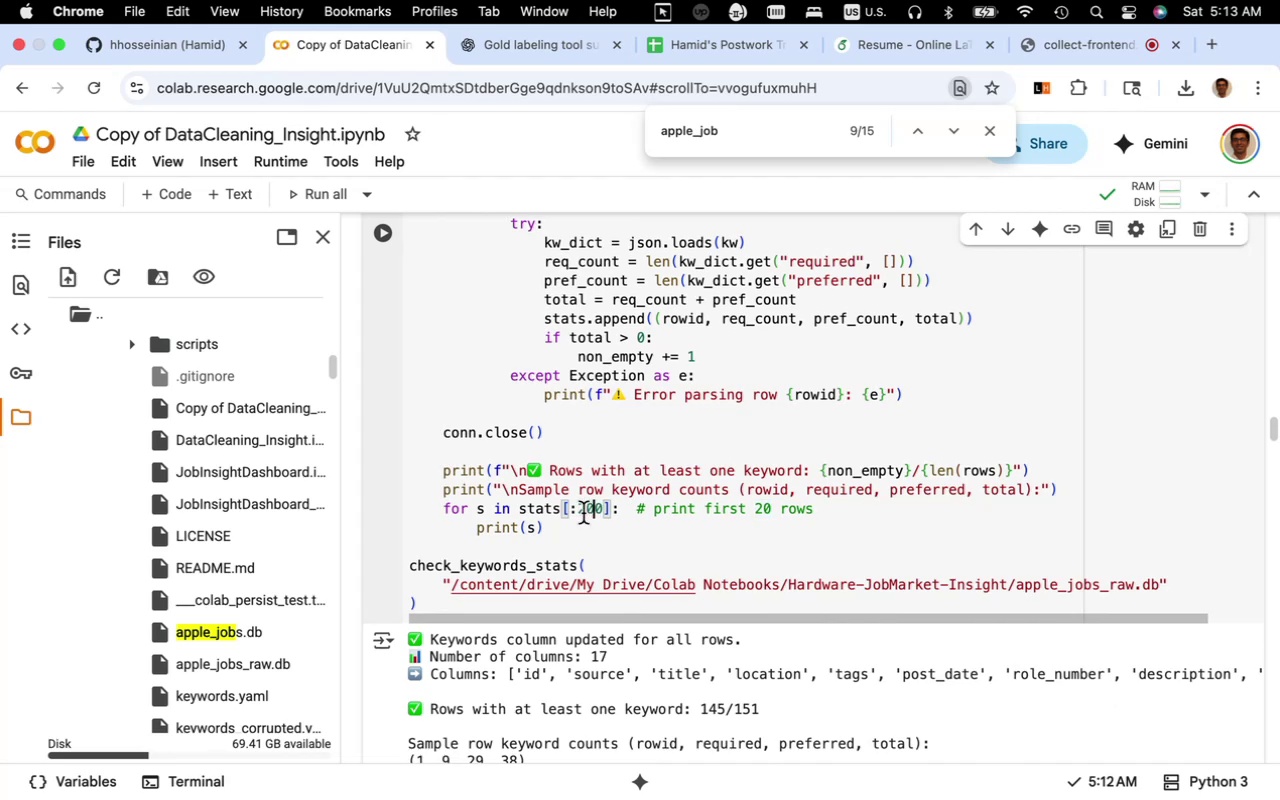 
left_click_drag(start_coordinate=[581, 512], to_coordinate=[591, 510])
 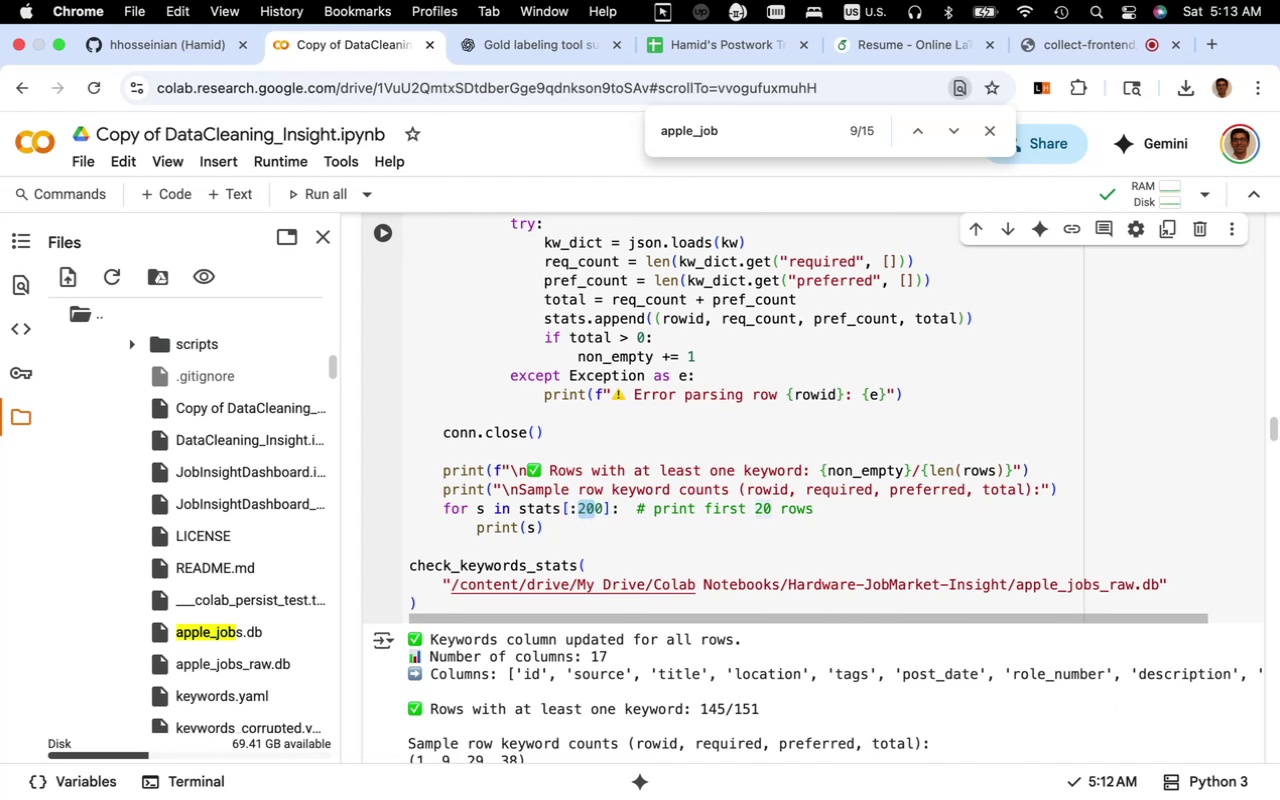 
type(15)
 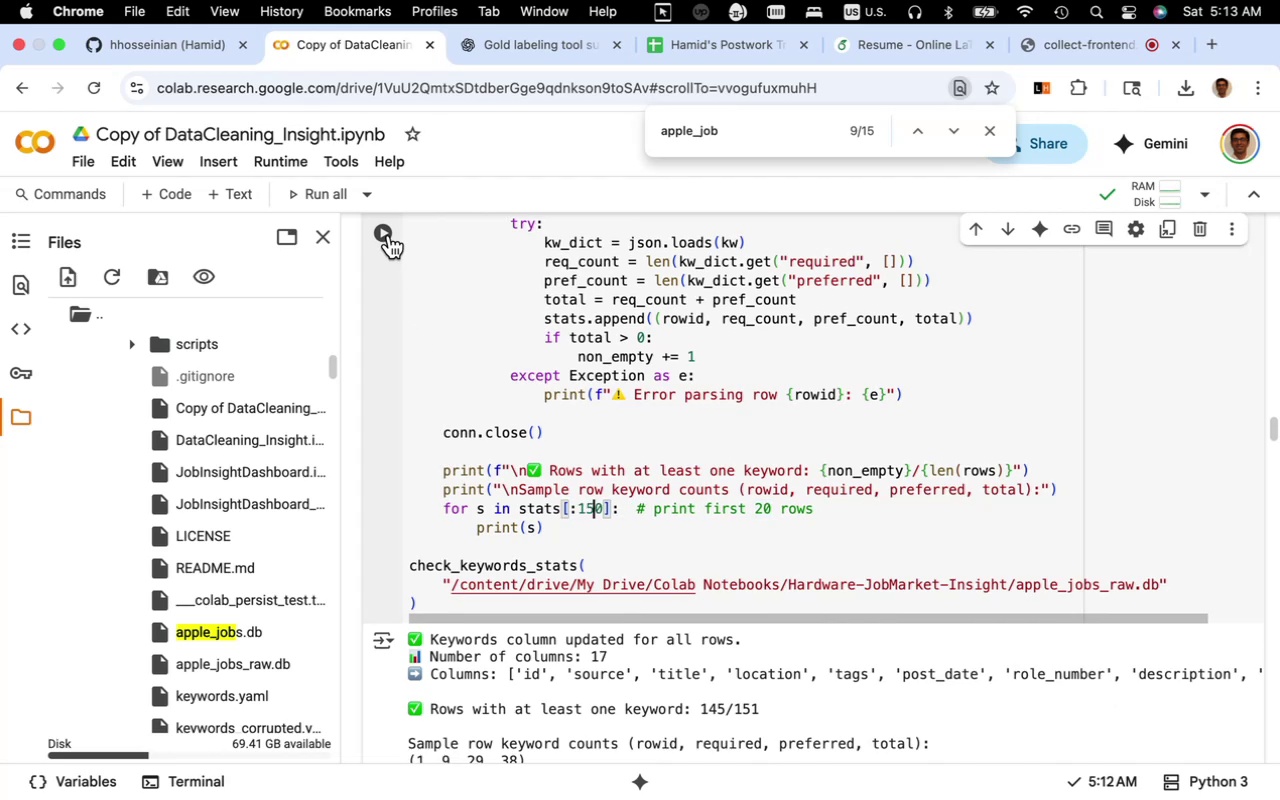 
left_click([389, 235])
 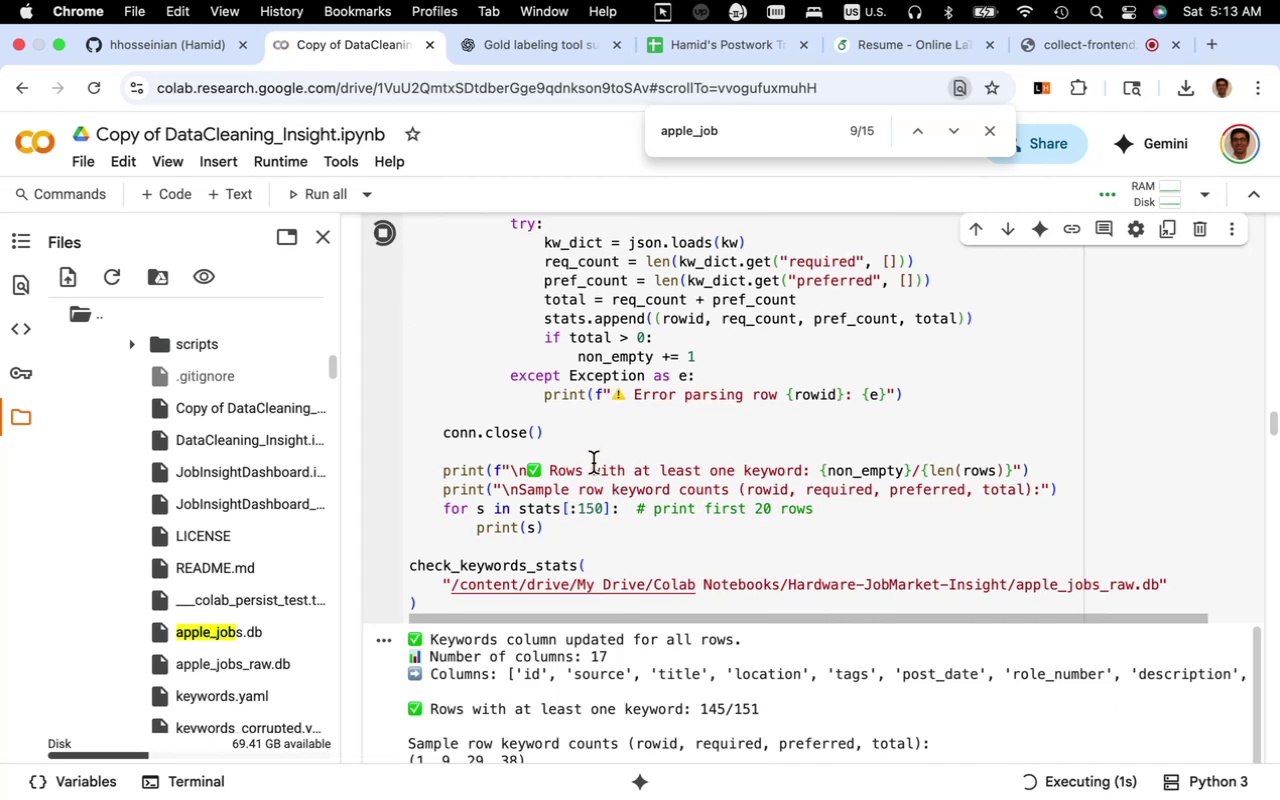 
scroll: coordinate [587, 482], scroll_direction: down, amount: 32.0
 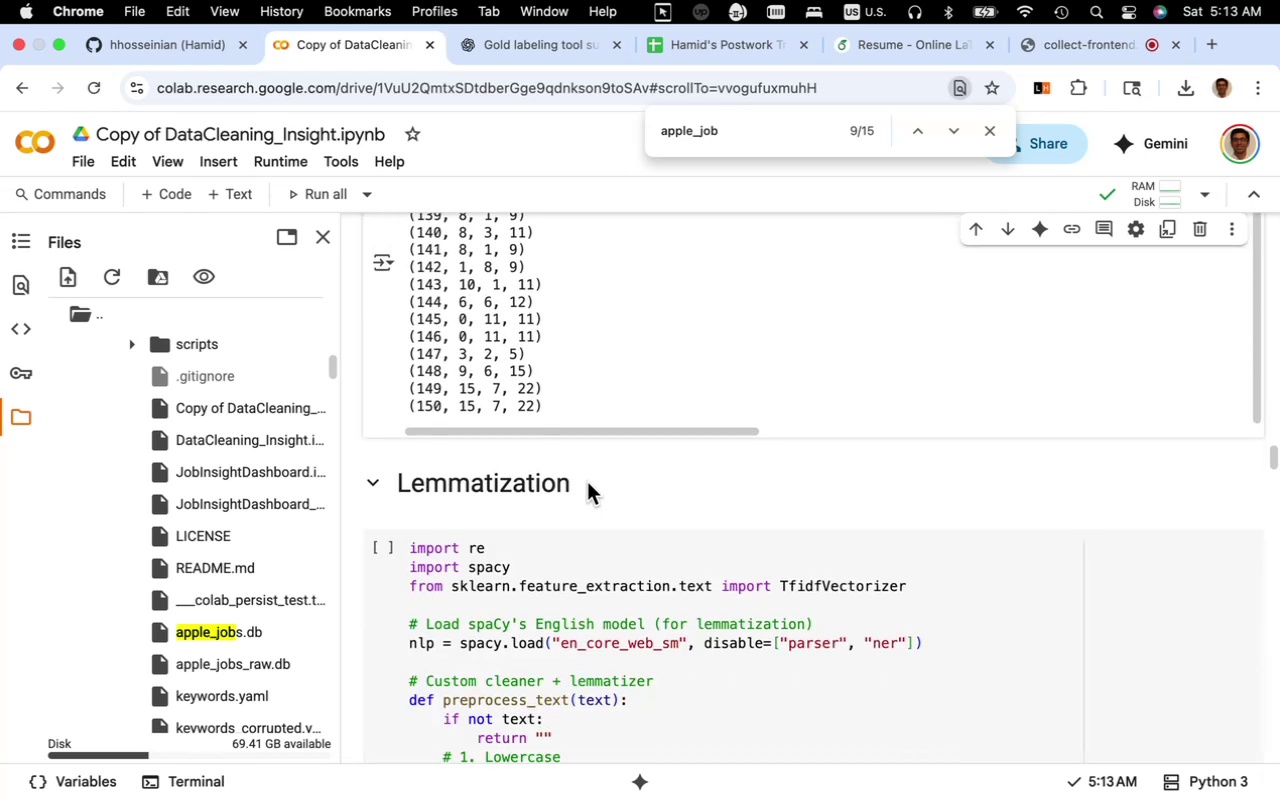 
scroll: coordinate [587, 482], scroll_direction: up, amount: 8.0
 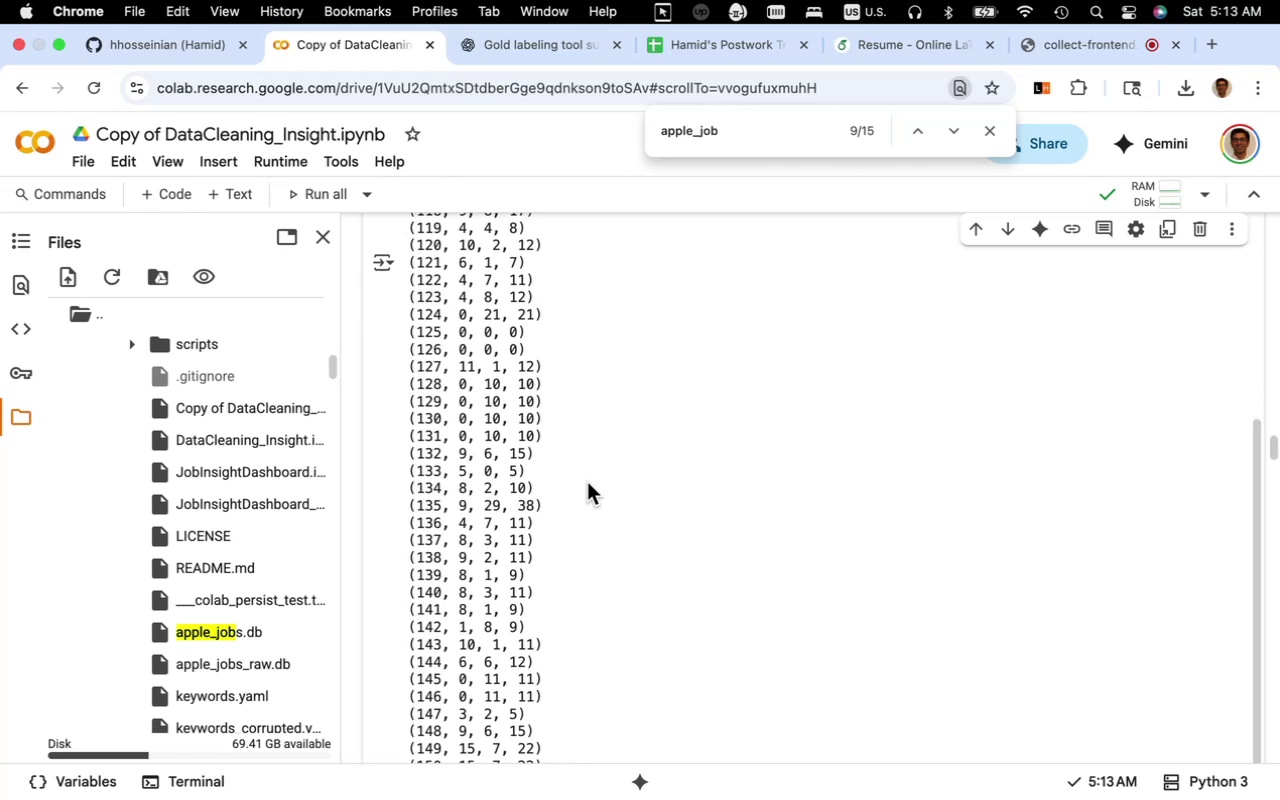 
scroll: coordinate [587, 482], scroll_direction: down, amount: 4.0
 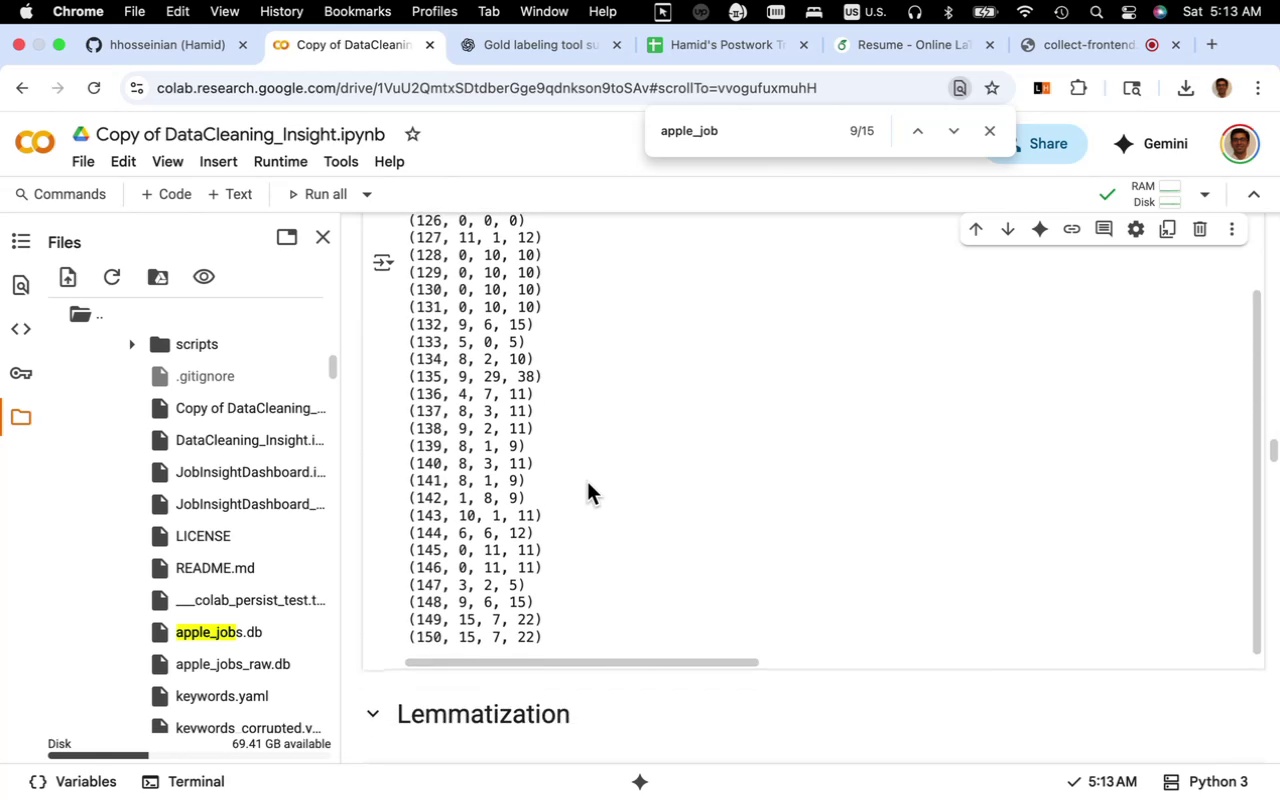 
scroll: coordinate [587, 482], scroll_direction: up, amount: 11.0
 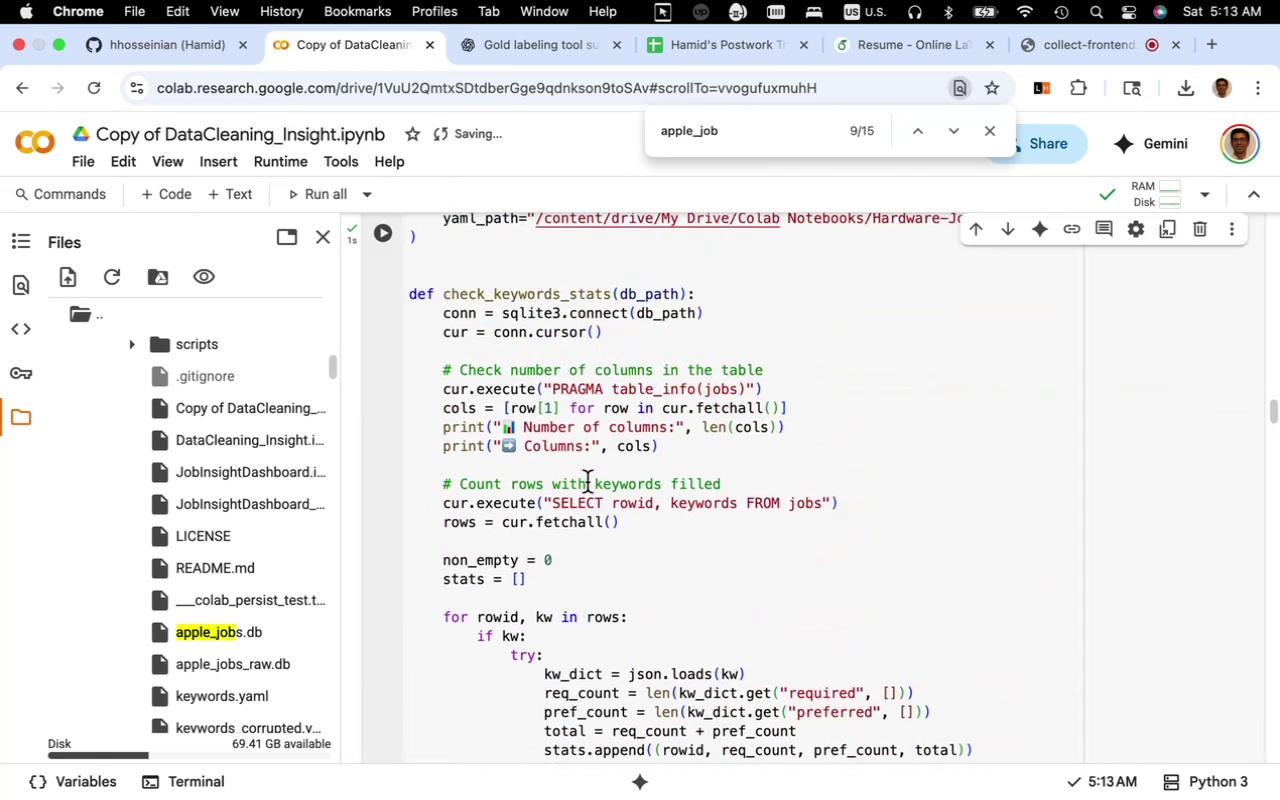 
left_click([587, 482])
 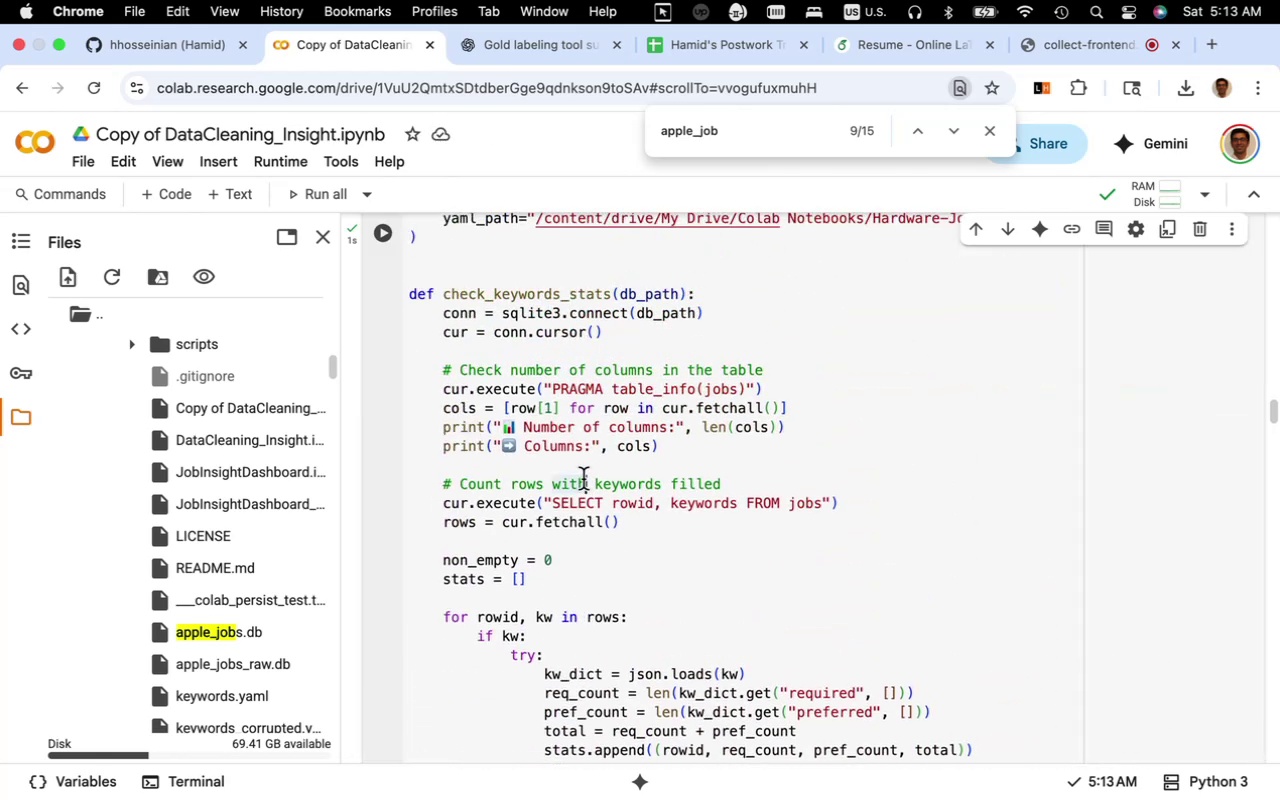 
scroll: coordinate [580, 476], scroll_direction: up, amount: 5.0
 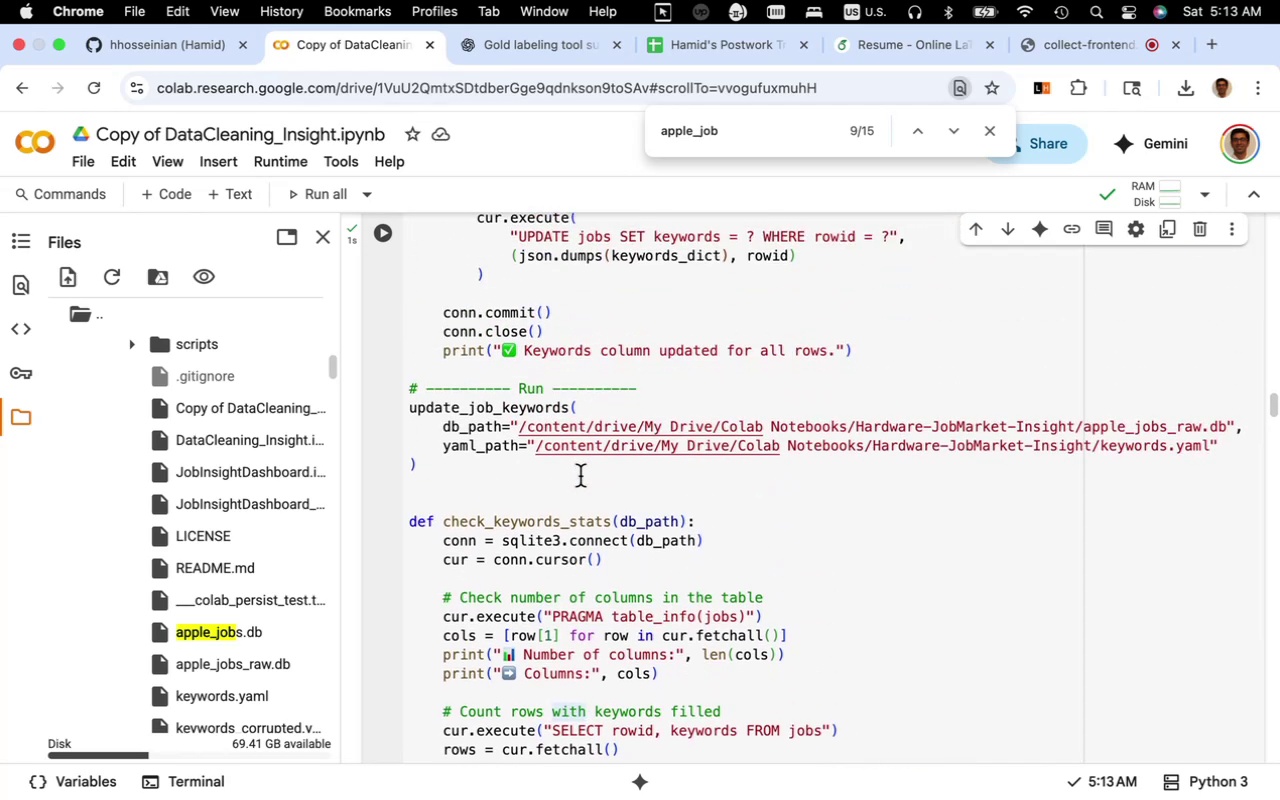 
scroll: coordinate [580, 476], scroll_direction: down, amount: 3.0
 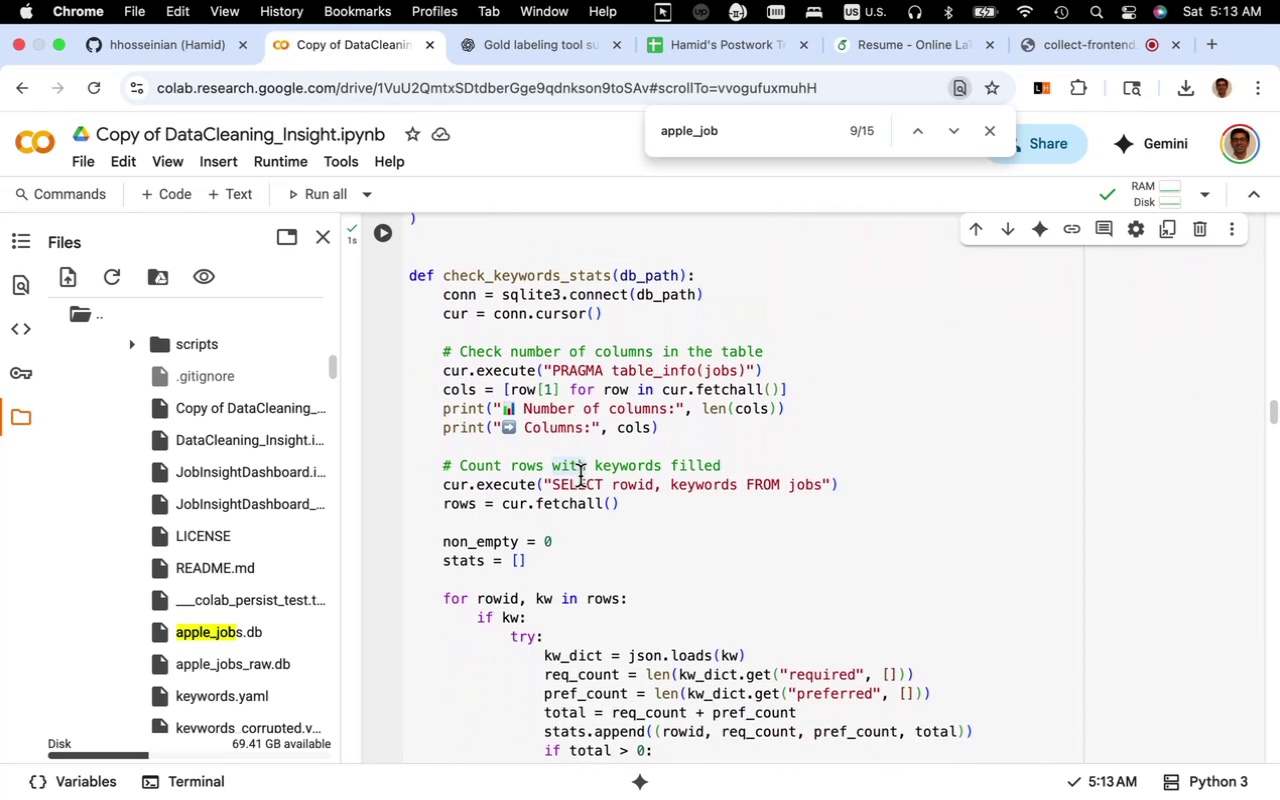 
wait(5.42)
 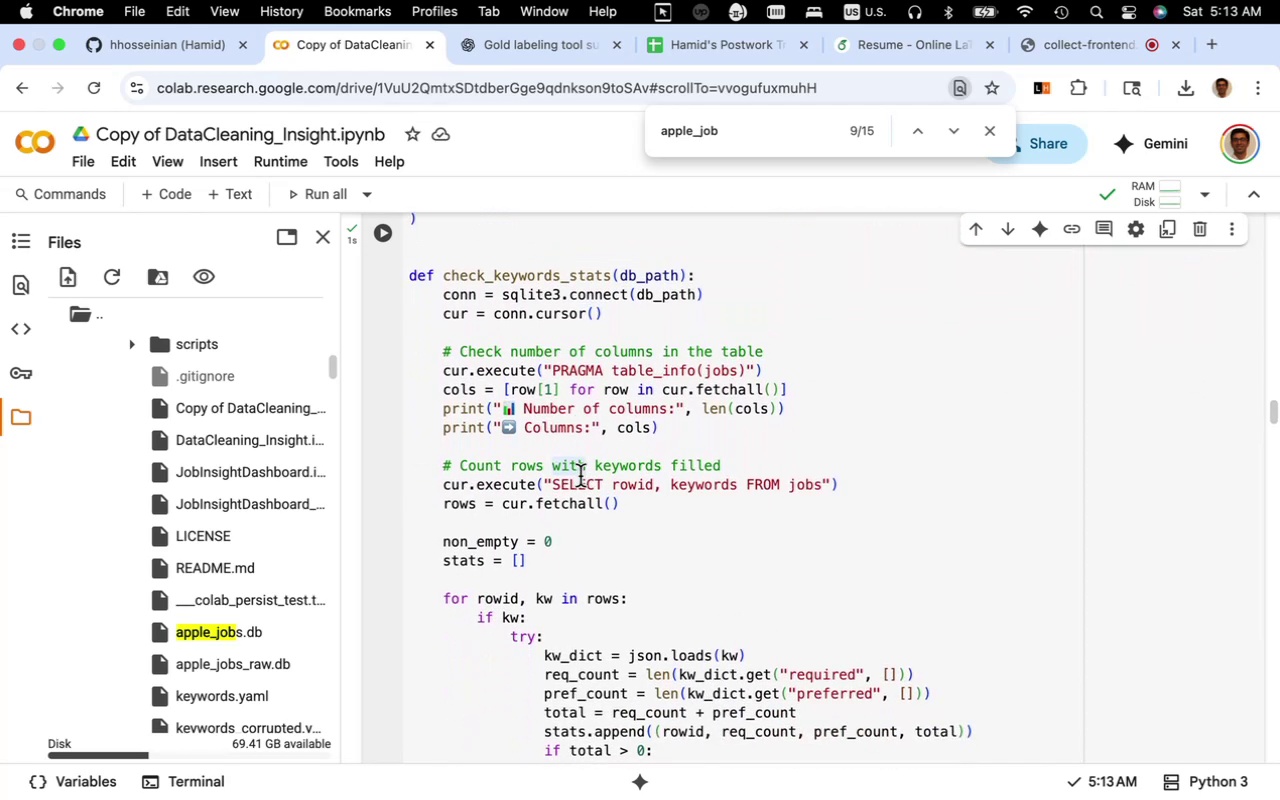 
left_click([594, 485])
 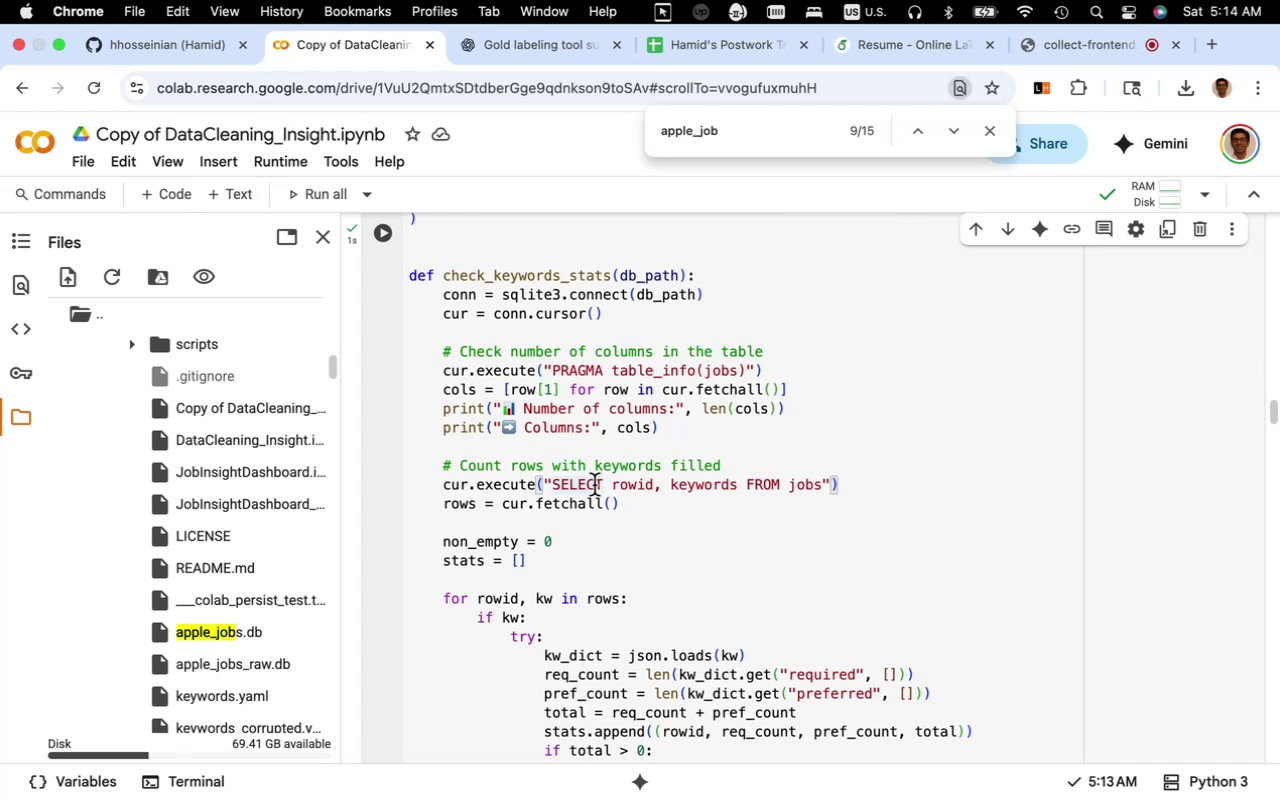 
scroll: coordinate [594, 485], scroll_direction: down, amount: 11.0
 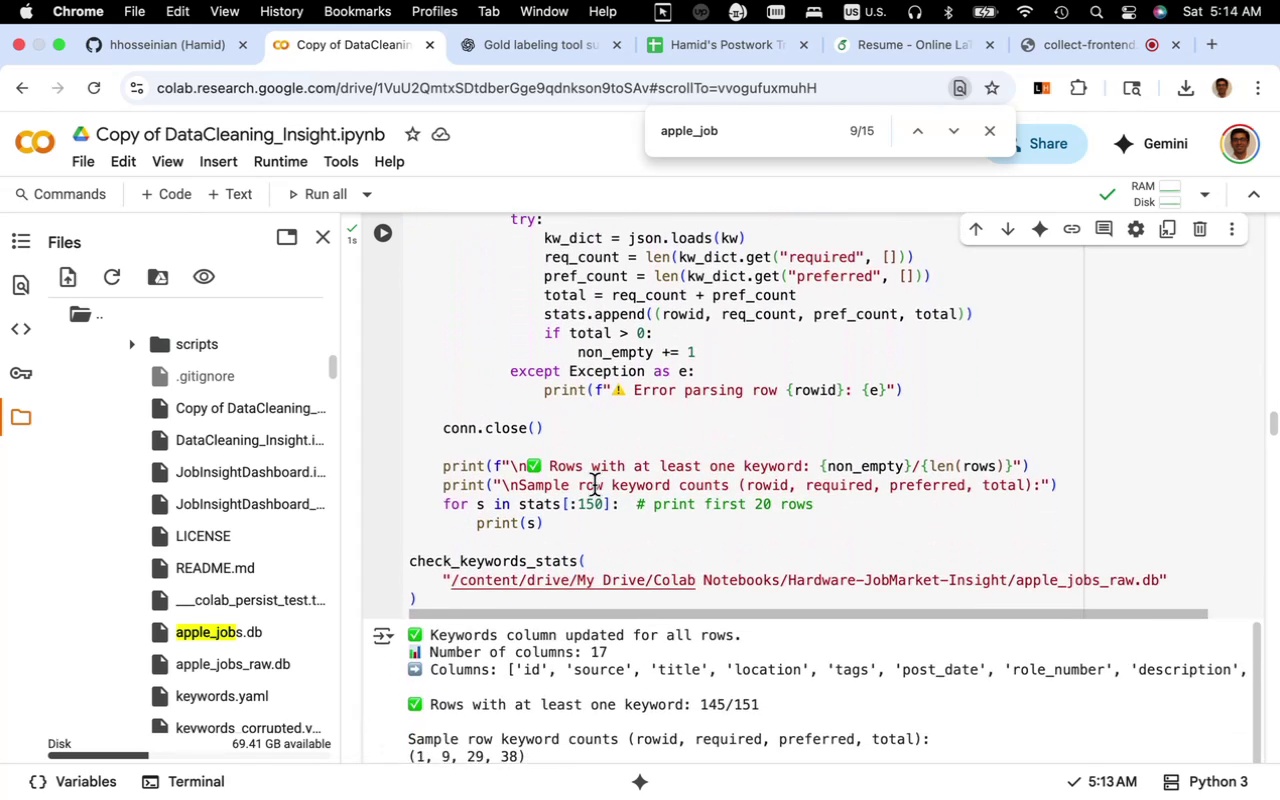 
scroll: coordinate [594, 485], scroll_direction: up, amount: 11.0
 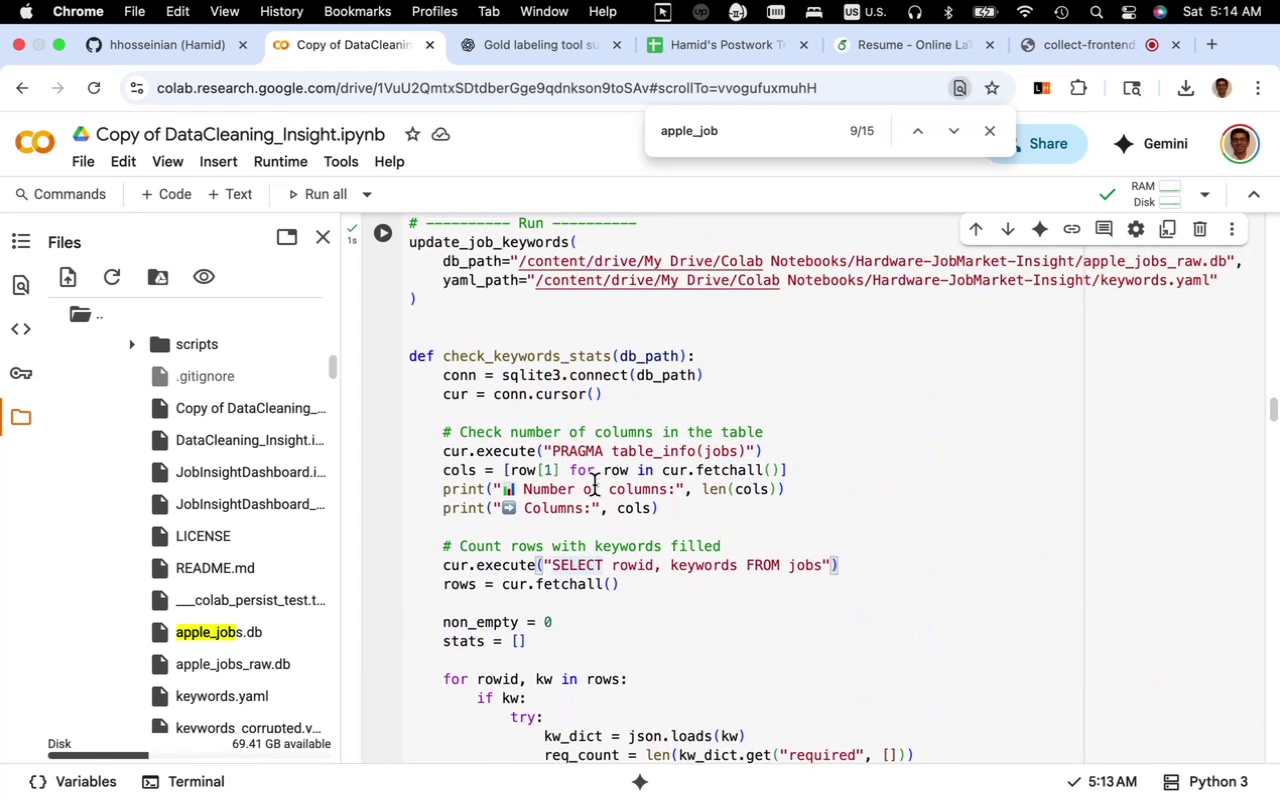 
scroll: coordinate [594, 485], scroll_direction: down, amount: 11.0
 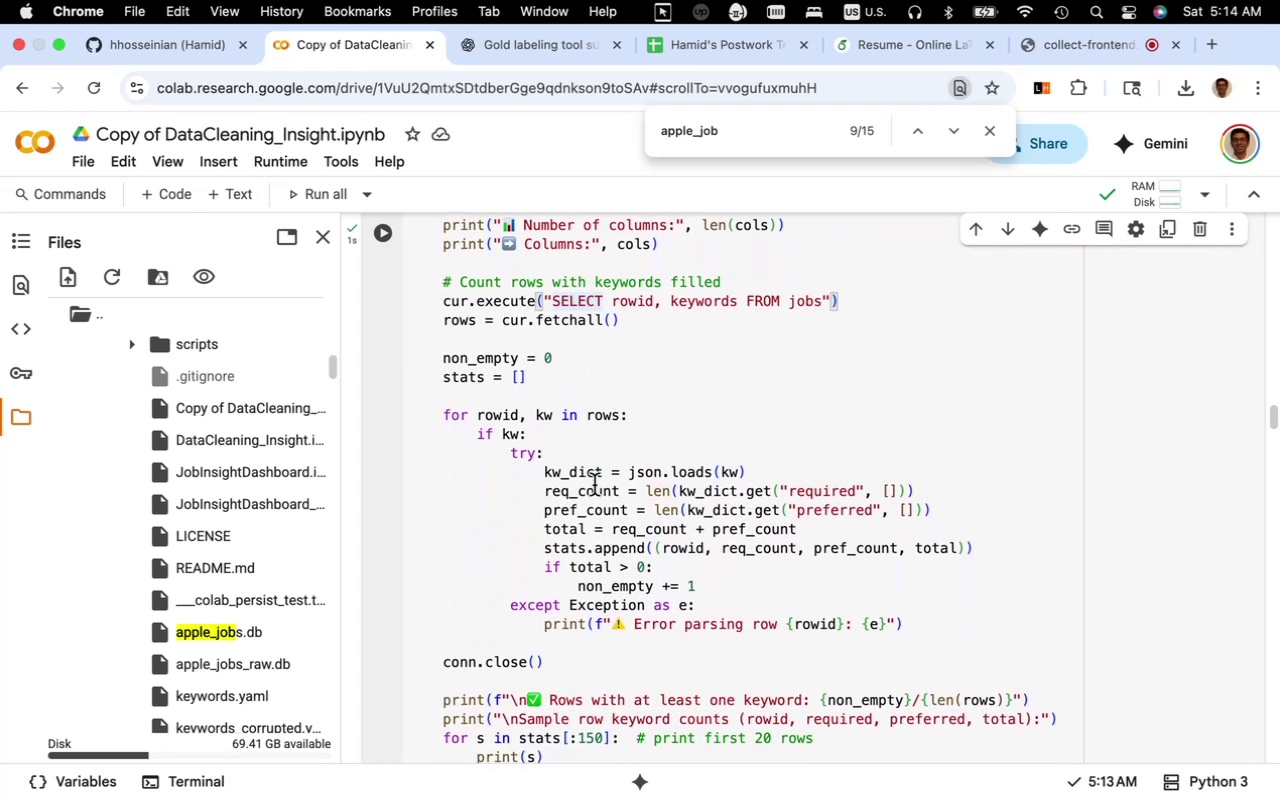 
scroll: coordinate [594, 485], scroll_direction: up, amount: 8.0
 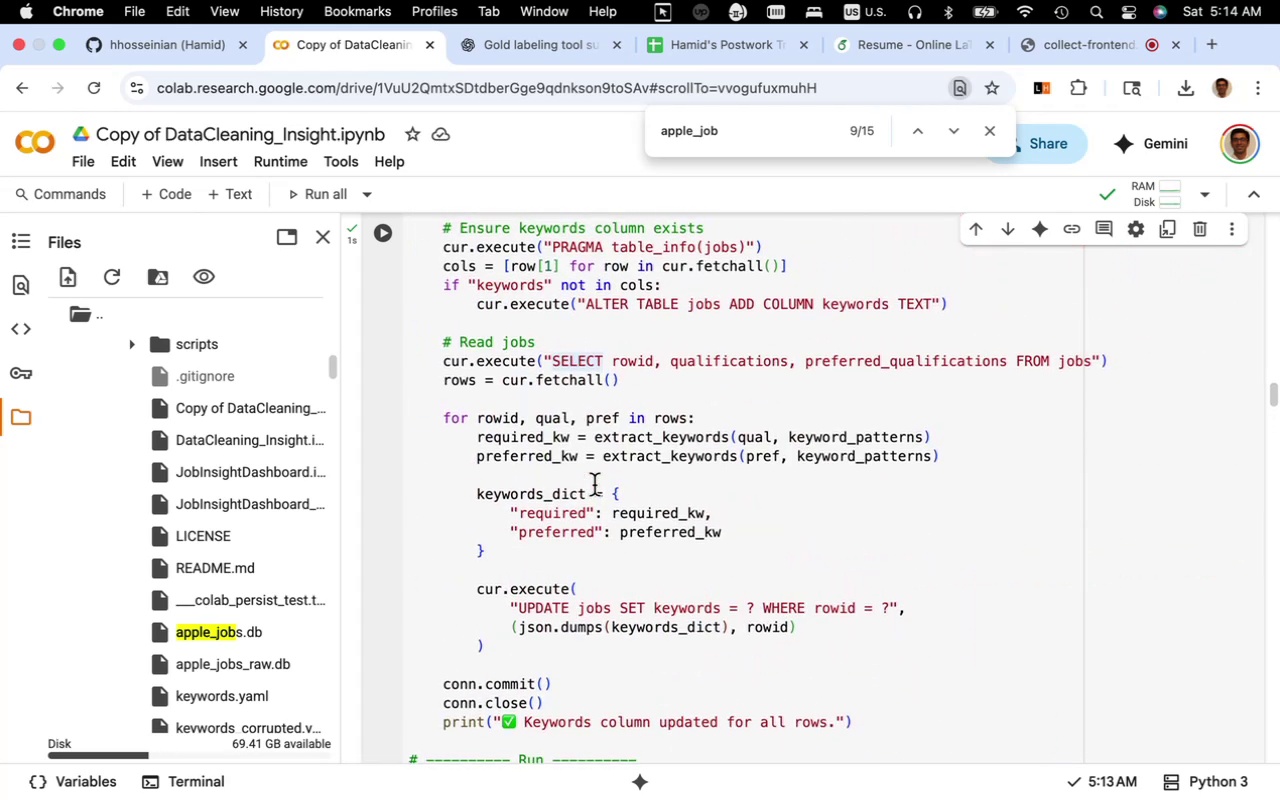 
scroll: coordinate [638, 535], scroll_direction: down, amount: 15.0
 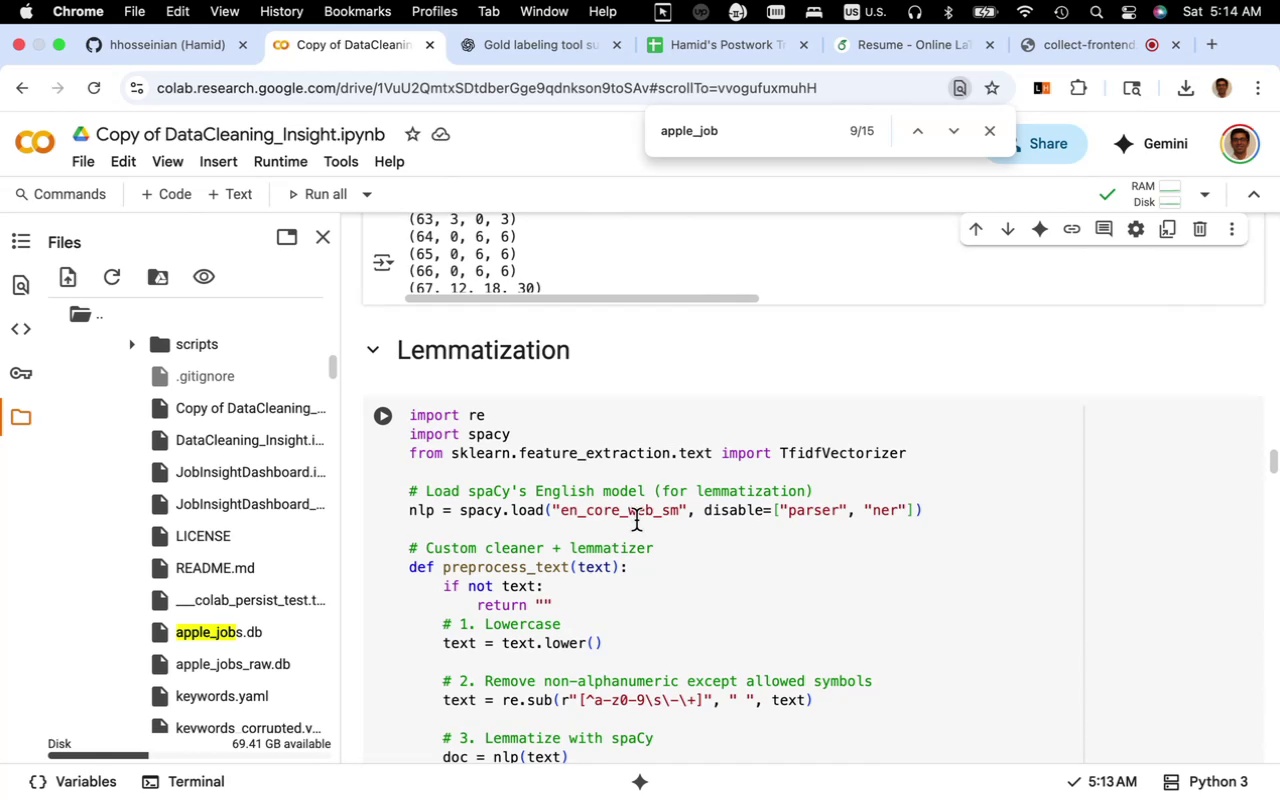 
wait(5.04)
 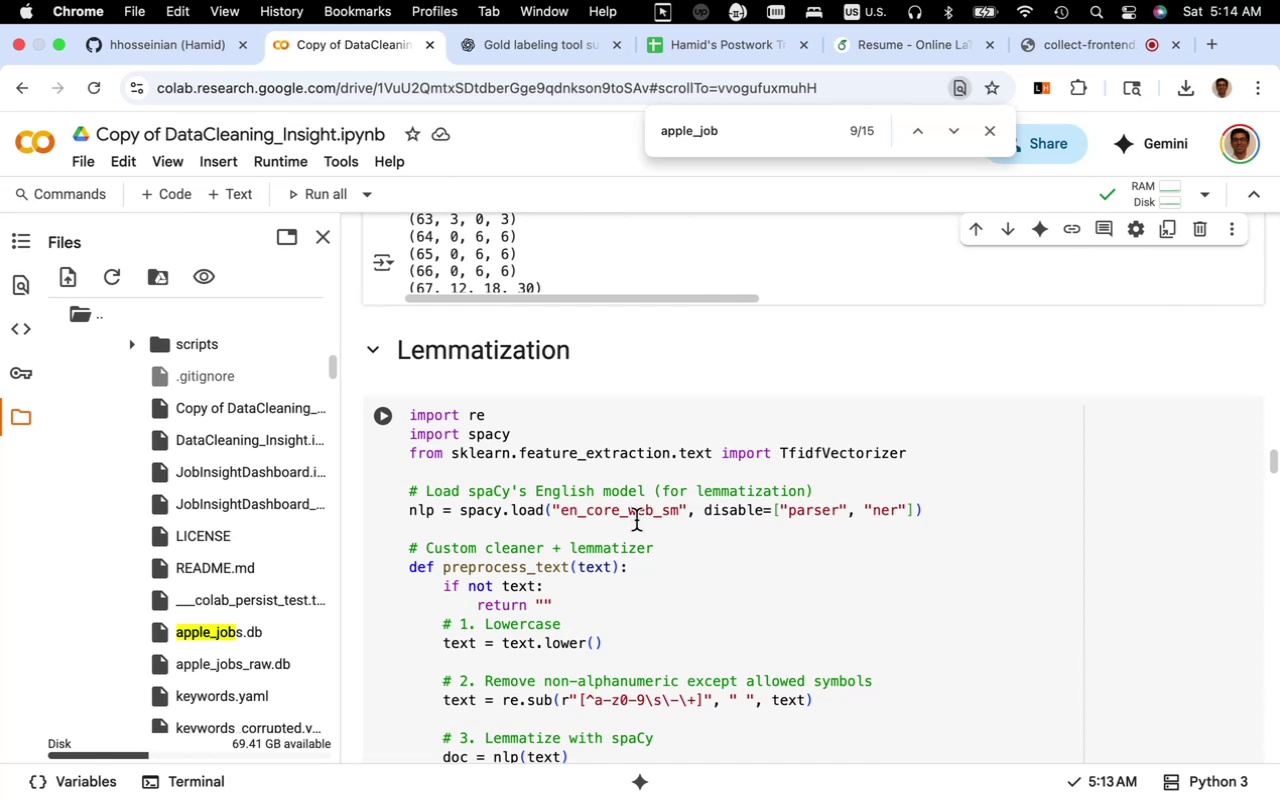 
scroll: coordinate [638, 516], scroll_direction: down, amount: 23.0
 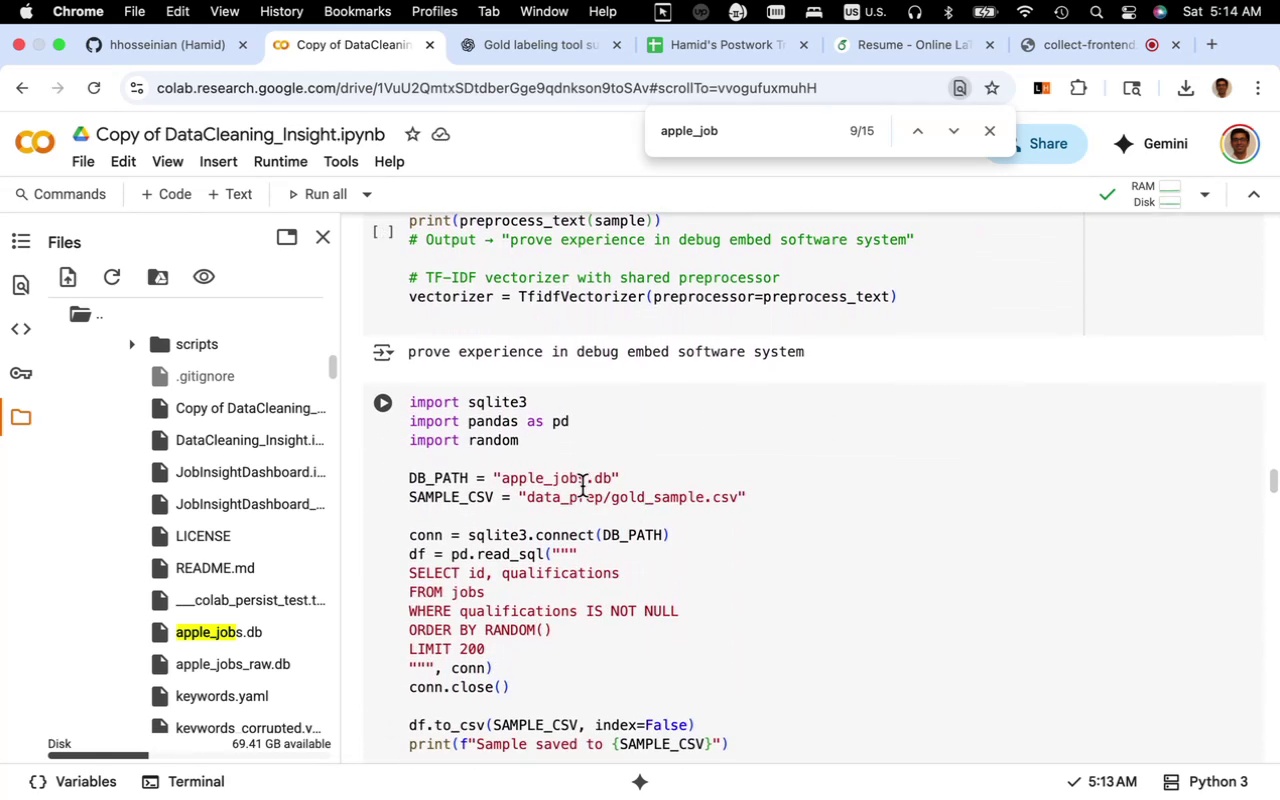 
left_click([584, 482])
 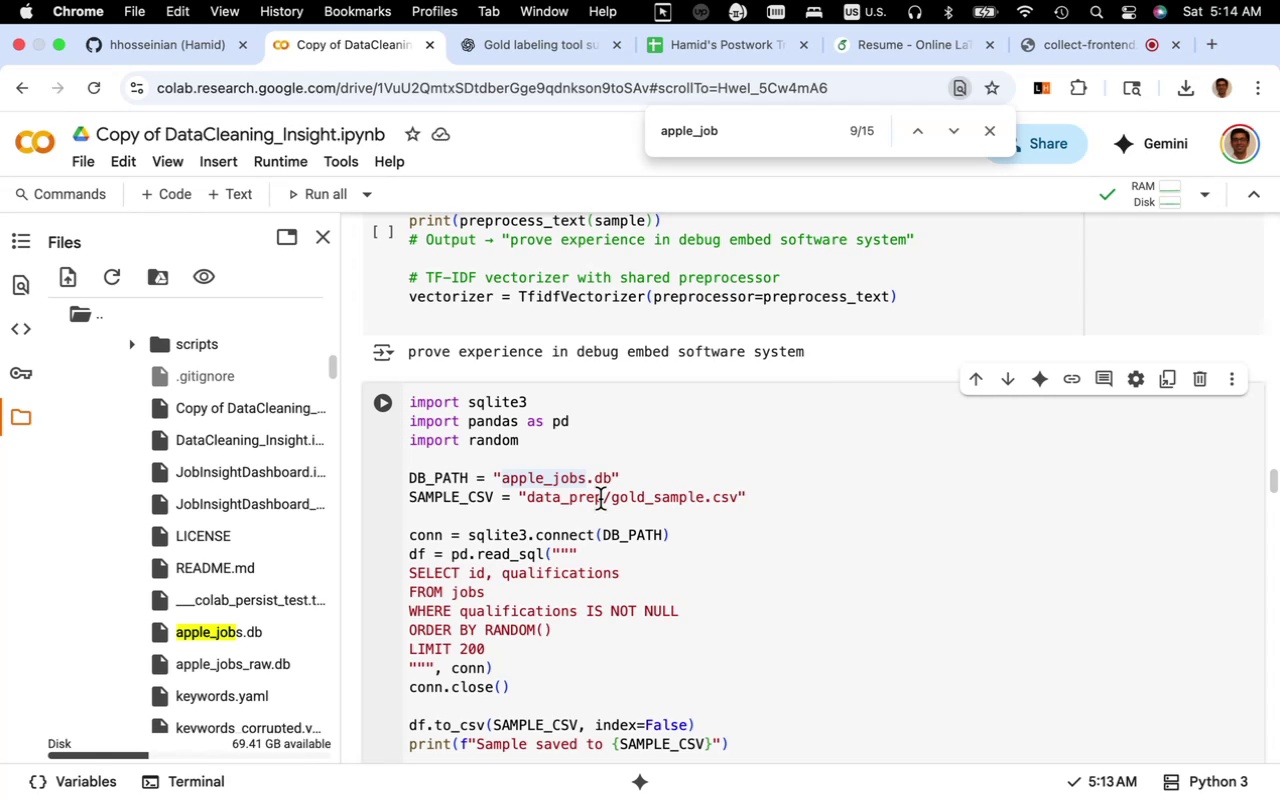 
type(_raw)
 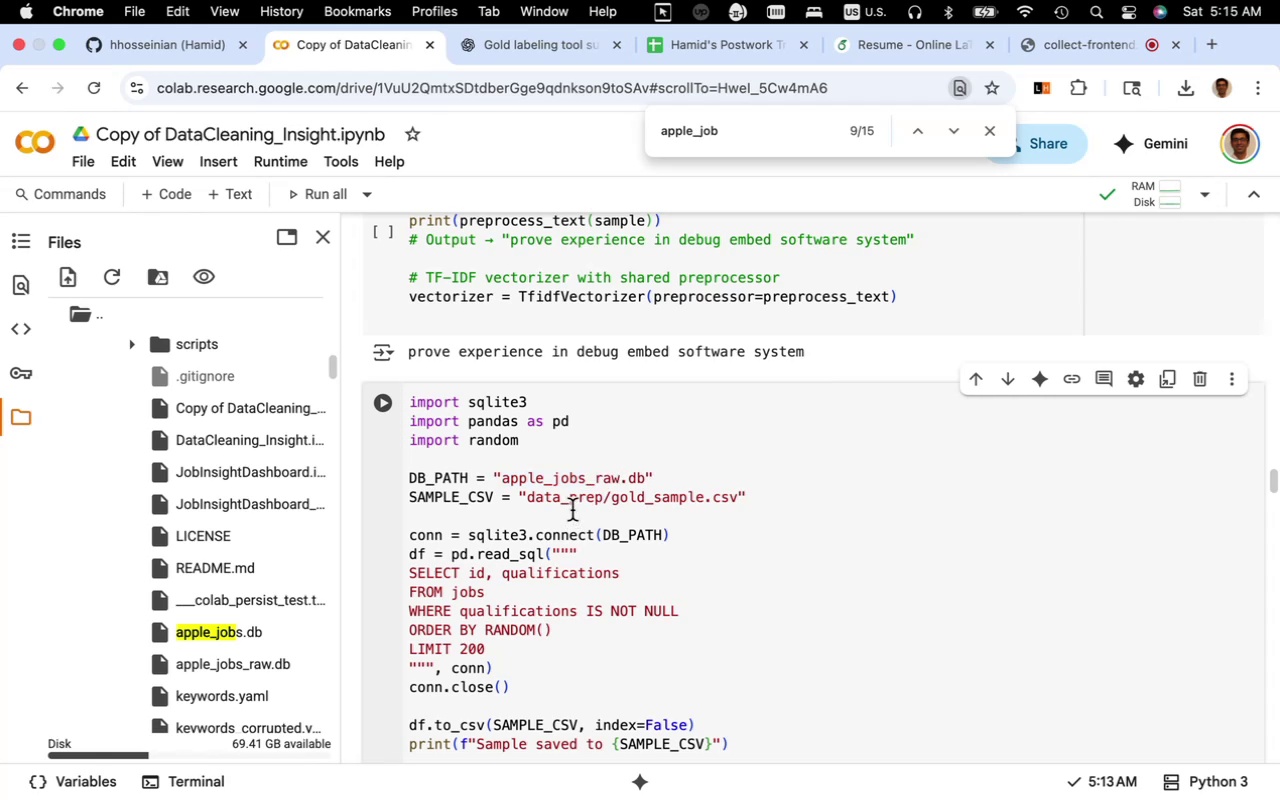 
scroll: coordinate [572, 510], scroll_direction: down, amount: 11.0
 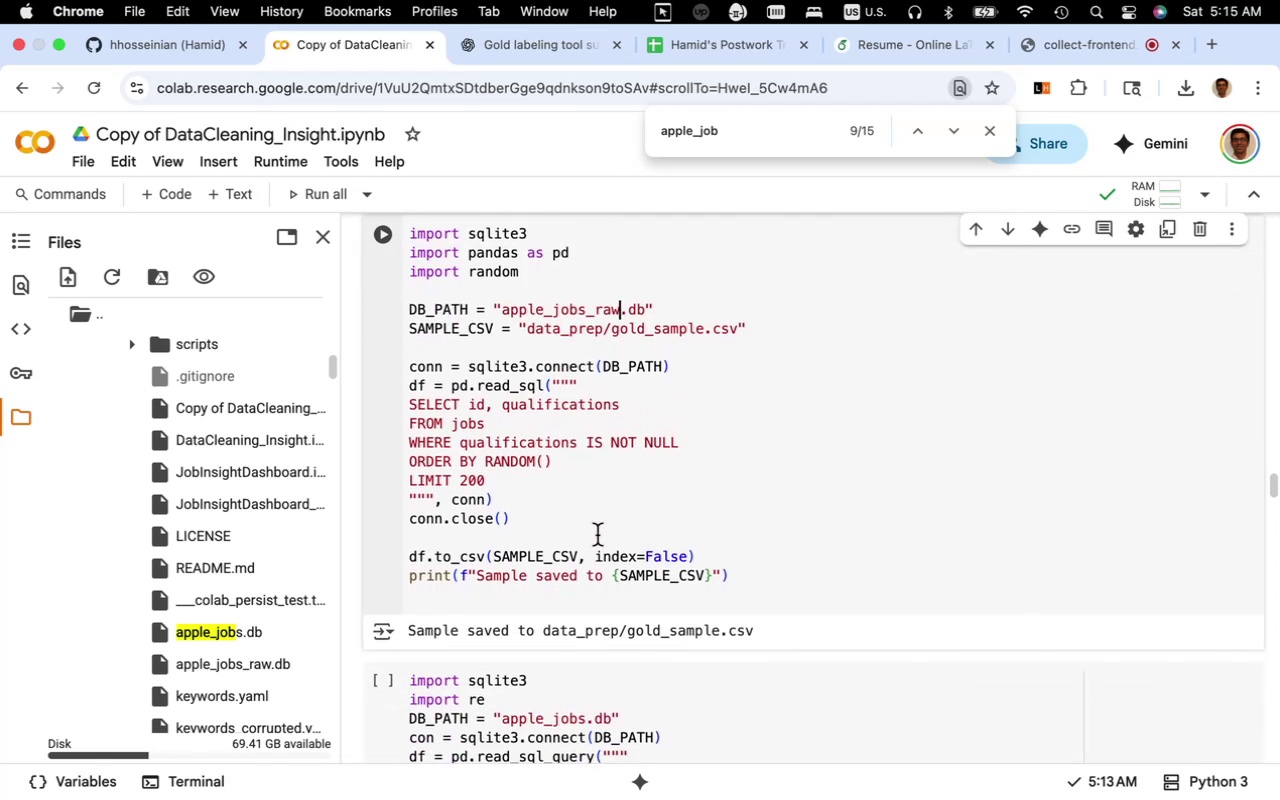 
wait(5.17)
 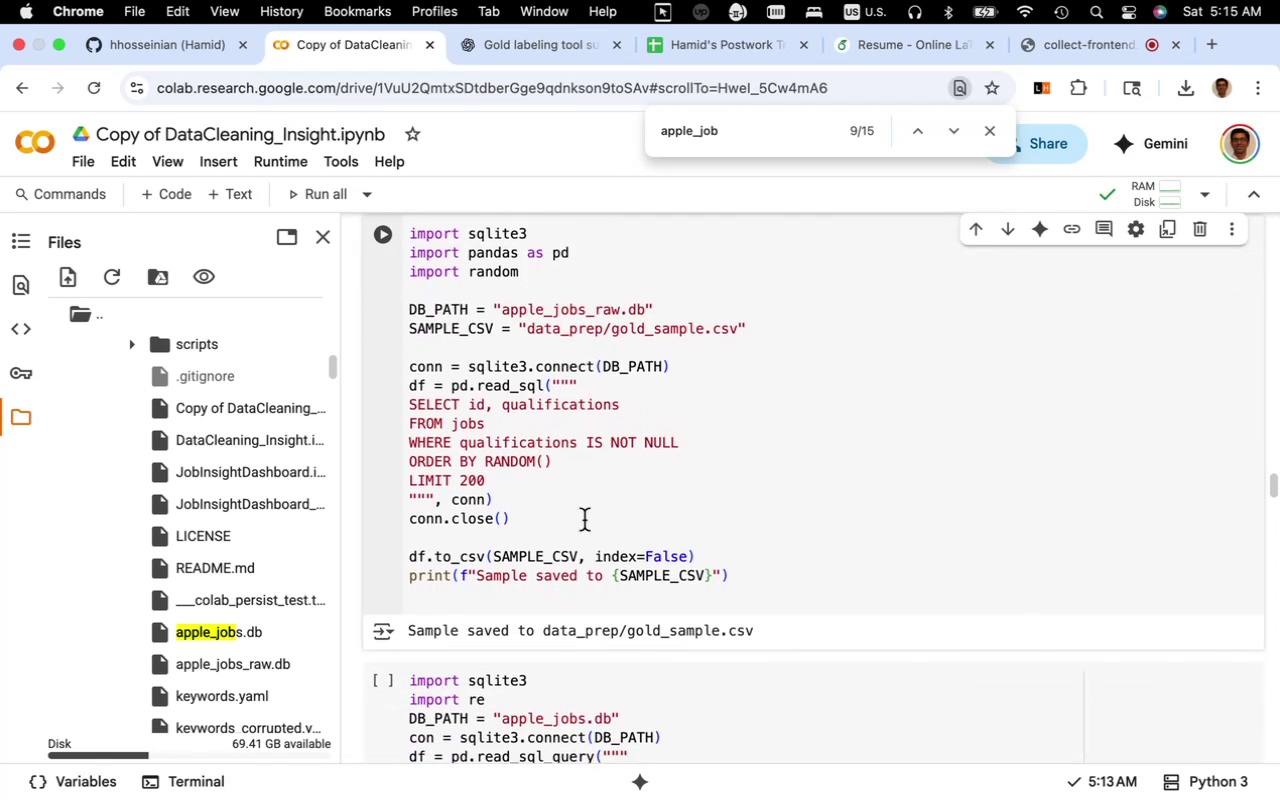 
left_click([641, 556])
 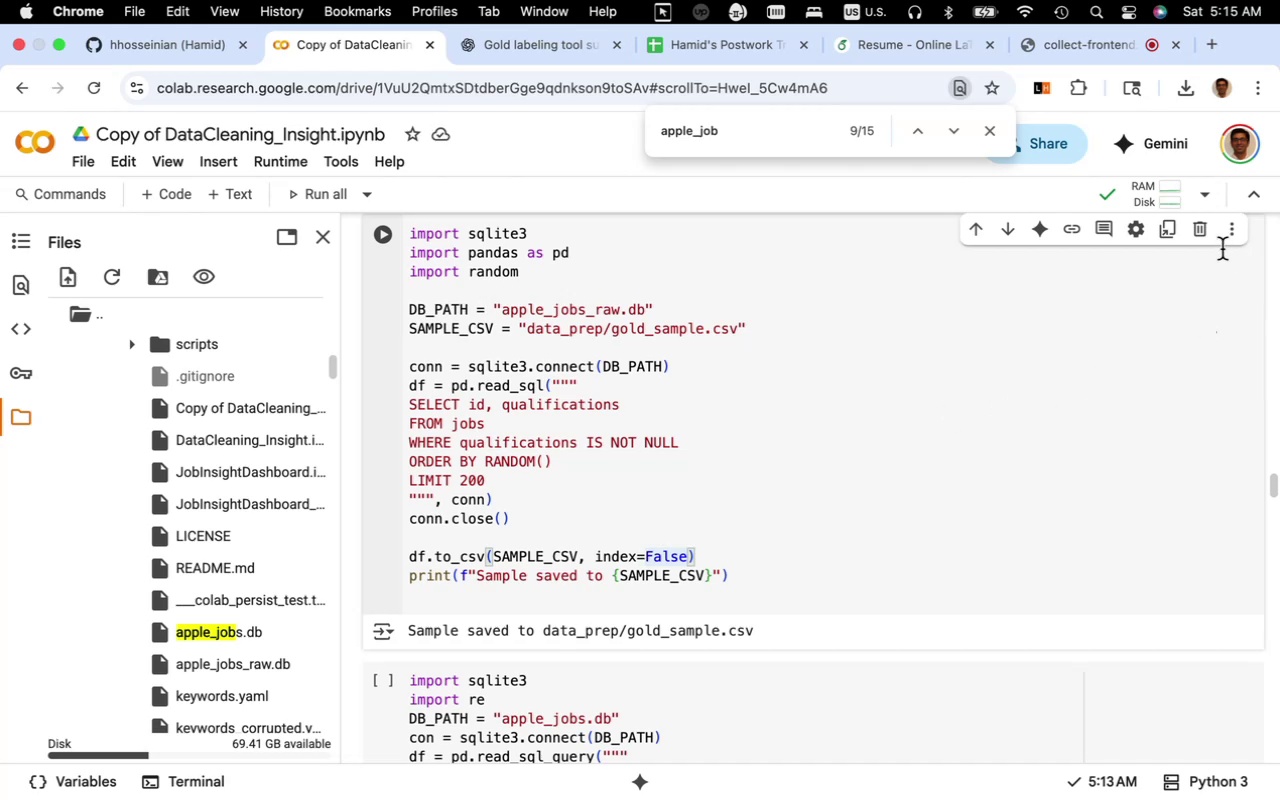 
left_click([1231, 232])
 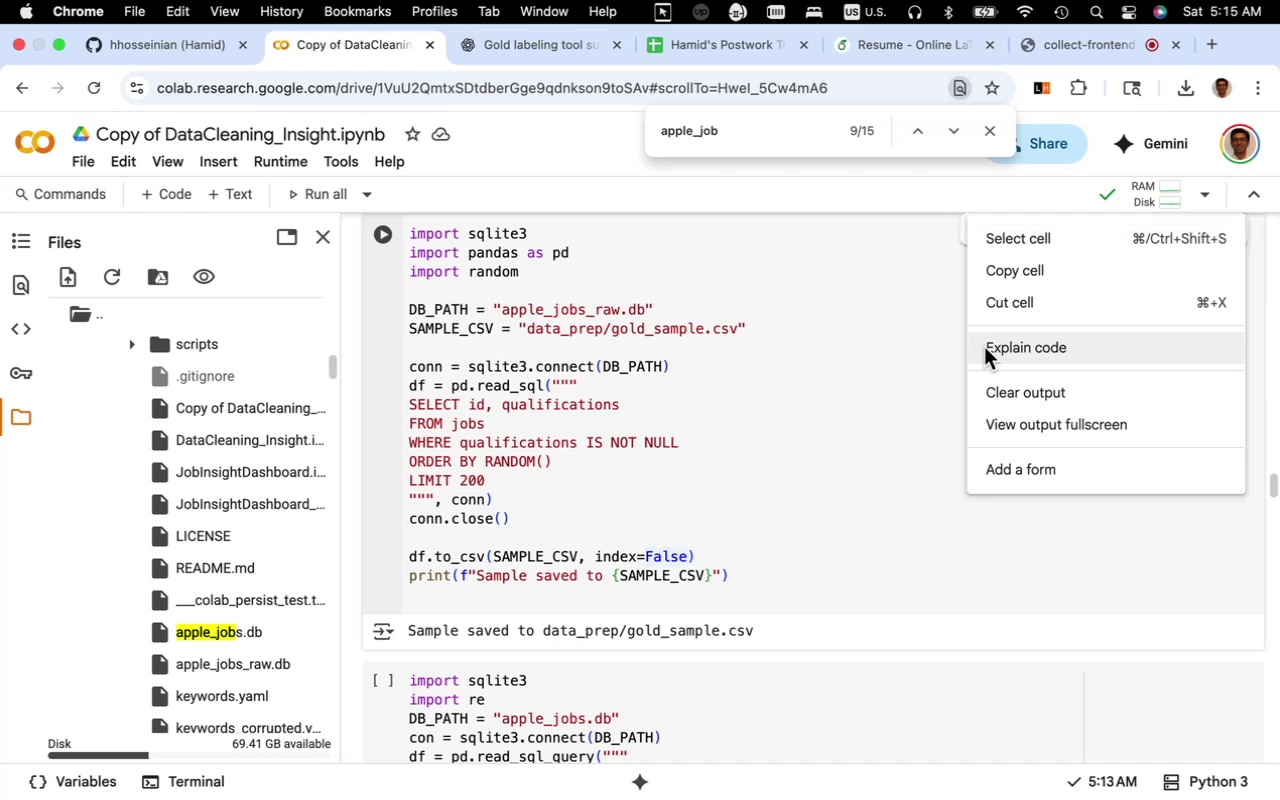 
left_click([846, 369])
 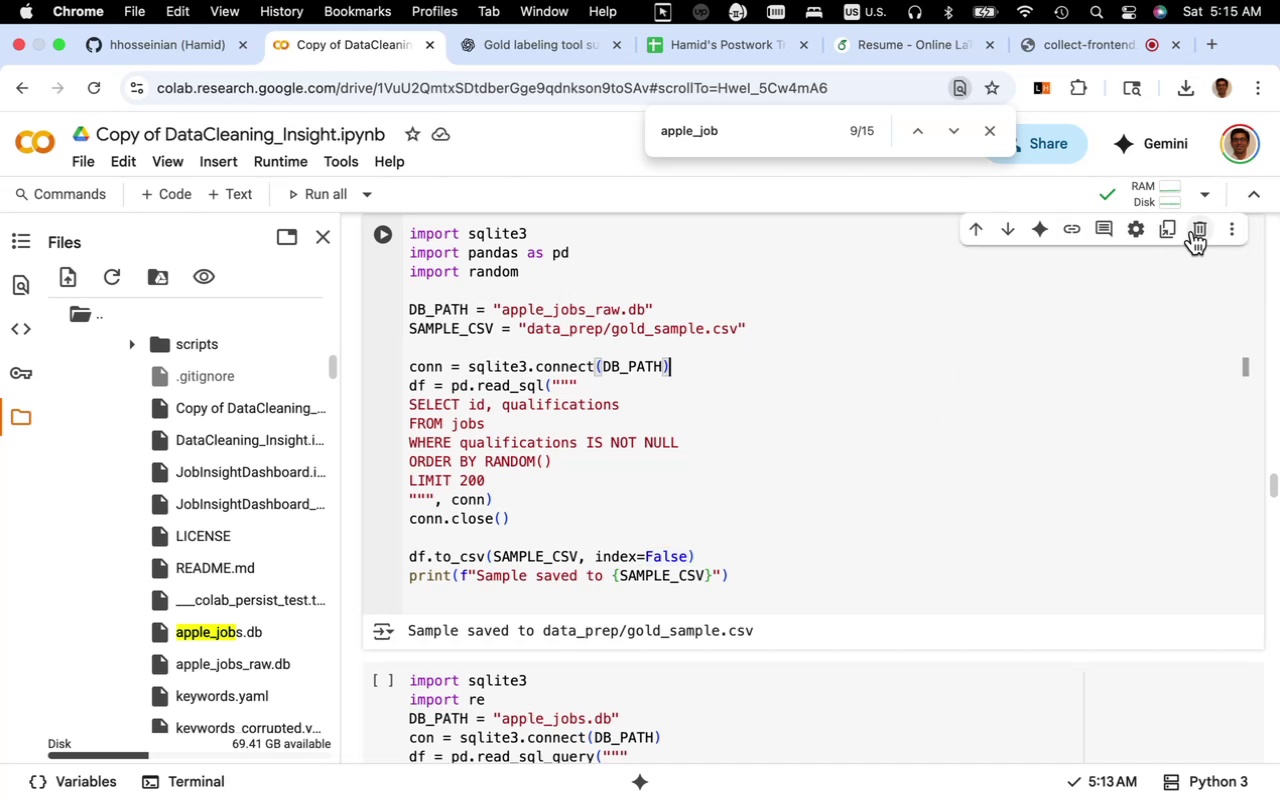 
left_click([1197, 230])
 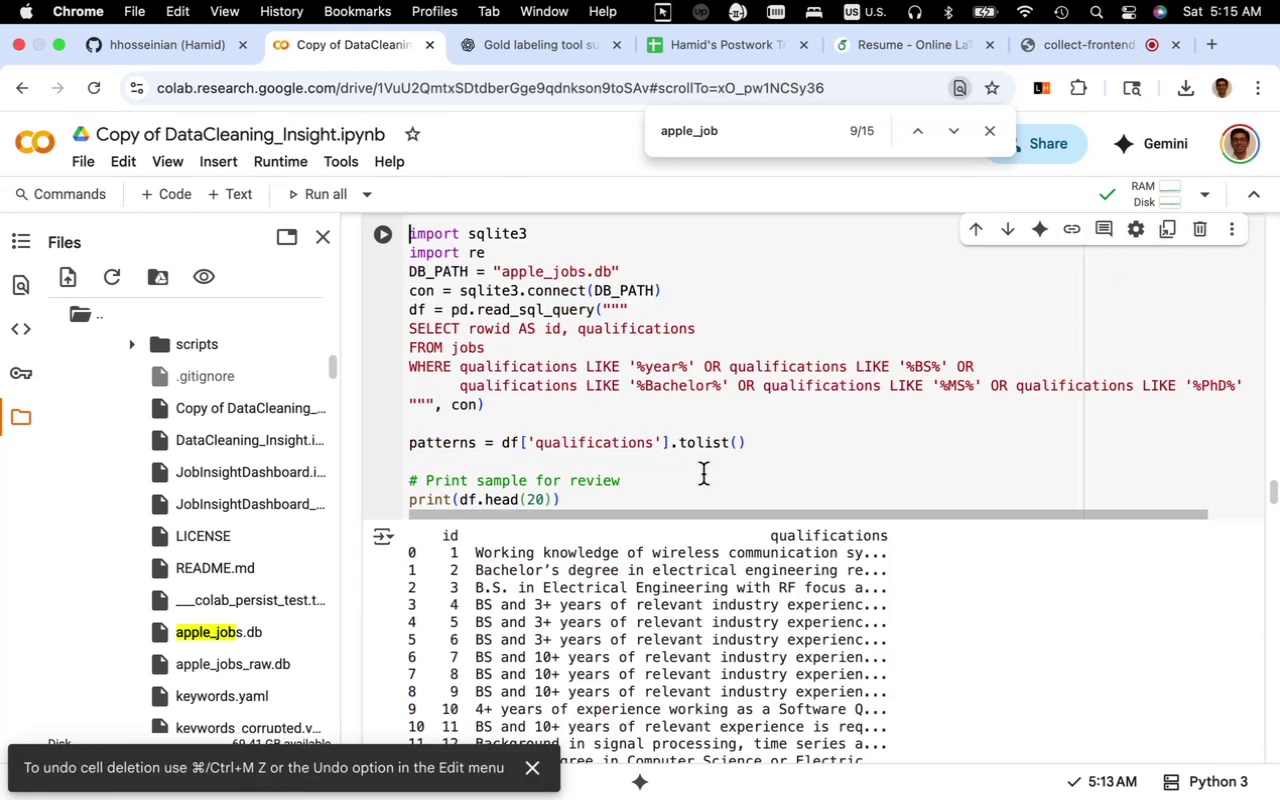 
scroll: coordinate [682, 512], scroll_direction: up, amount: 3.0
 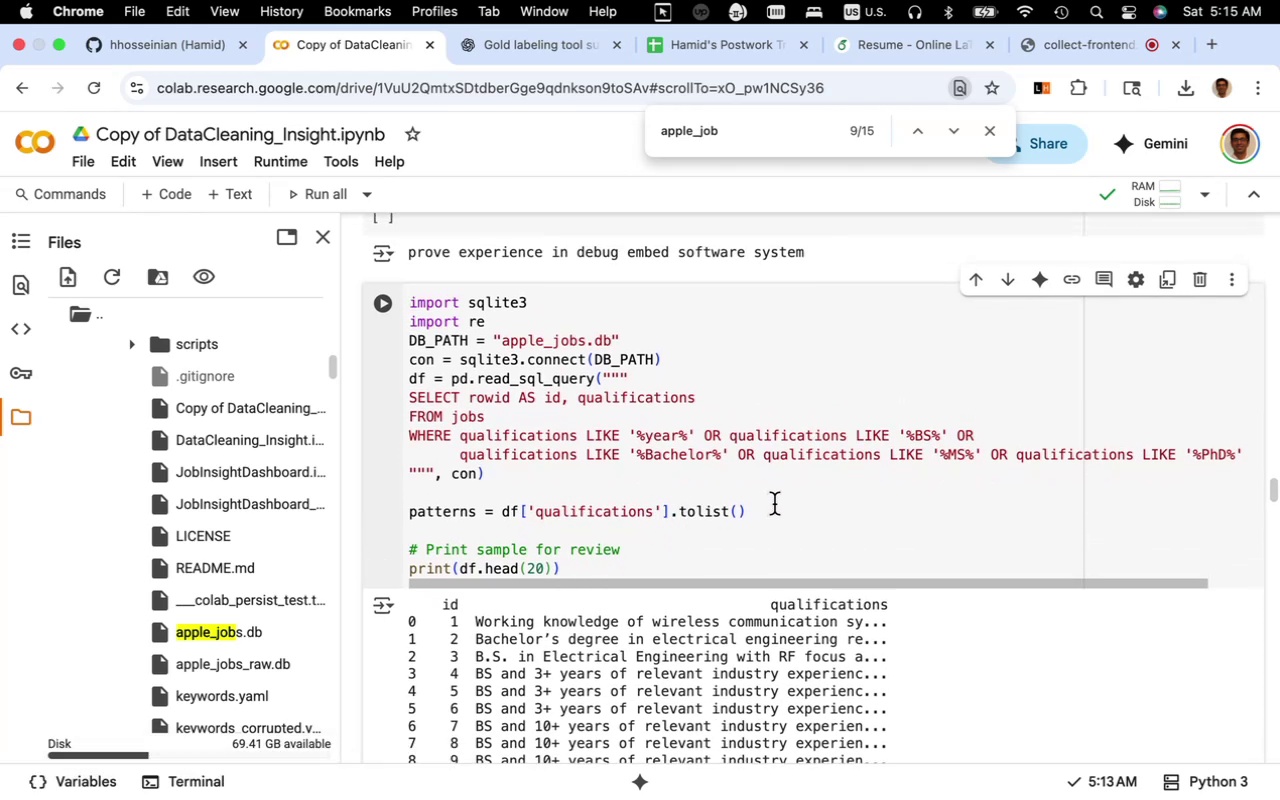 
wait(5.17)
 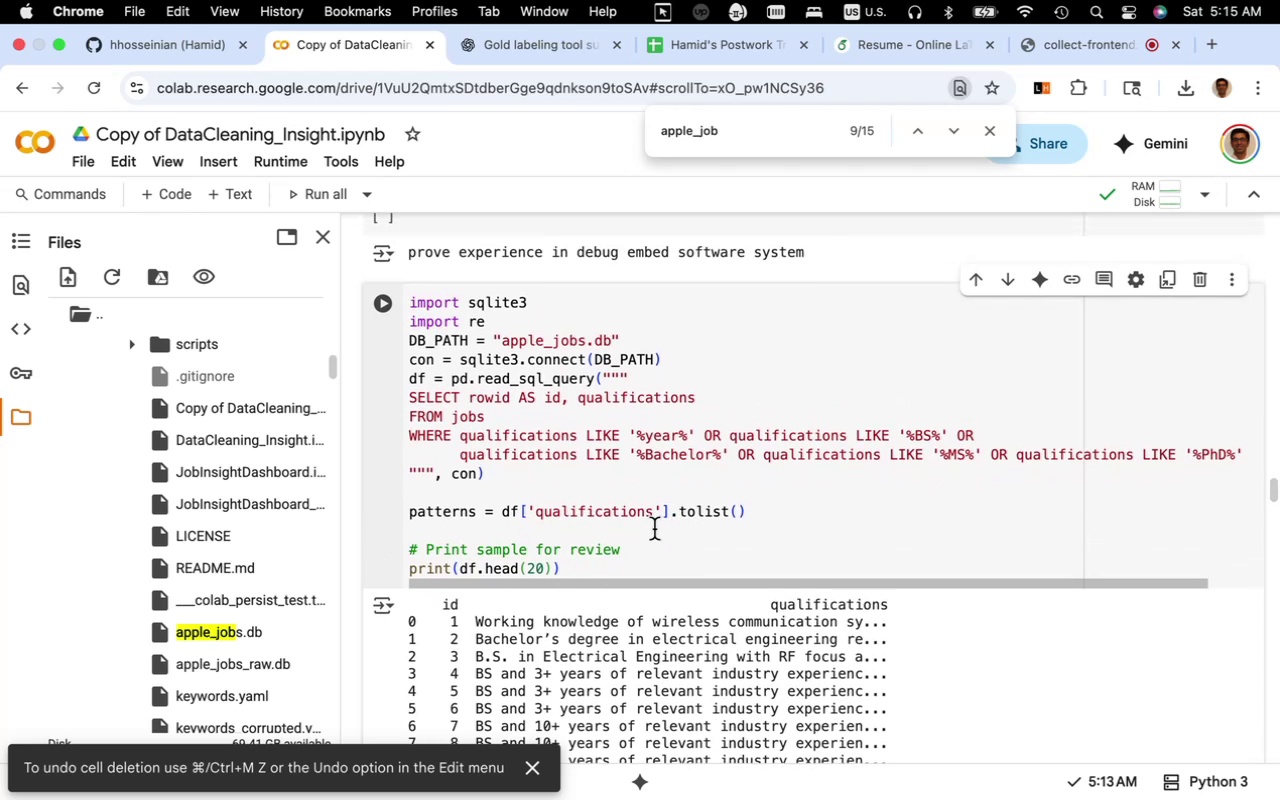 
scroll: coordinate [774, 504], scroll_direction: down, amount: 4.0
 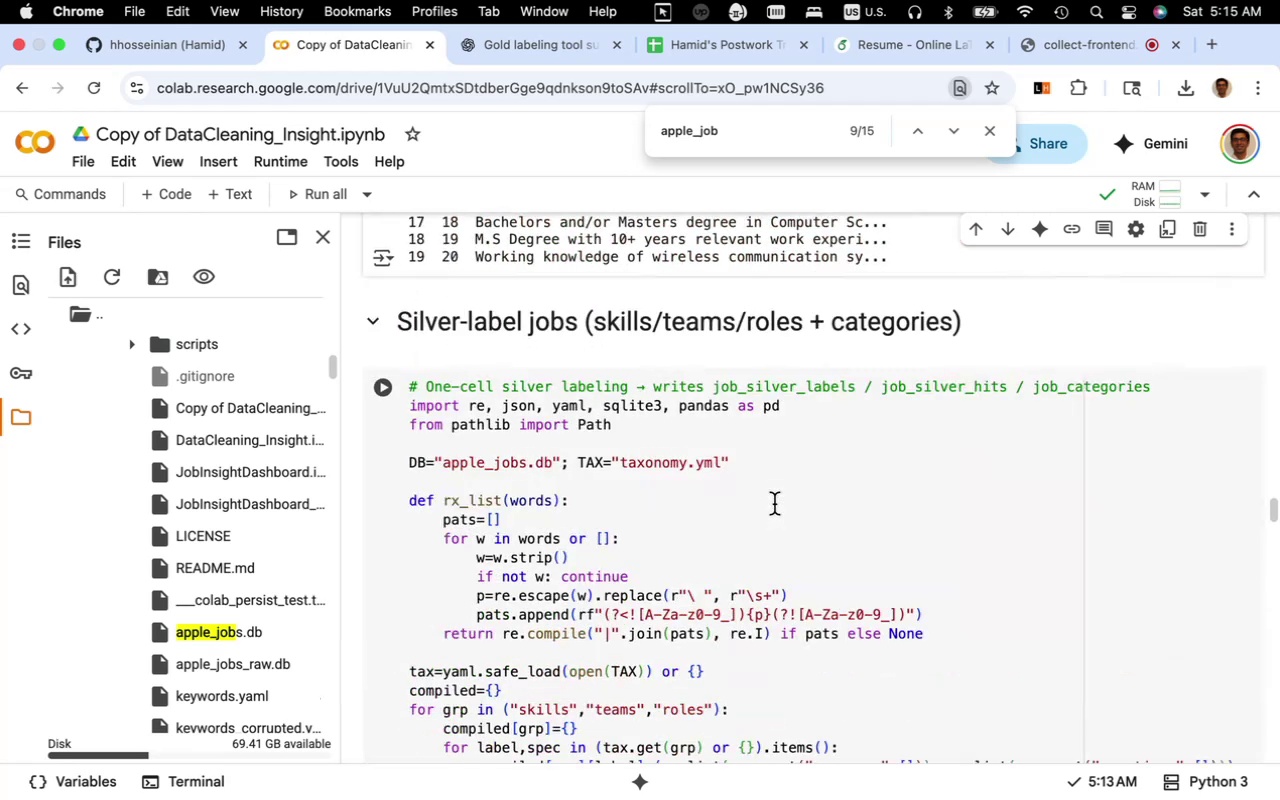 
scroll: coordinate [774, 504], scroll_direction: up, amount: 7.0
 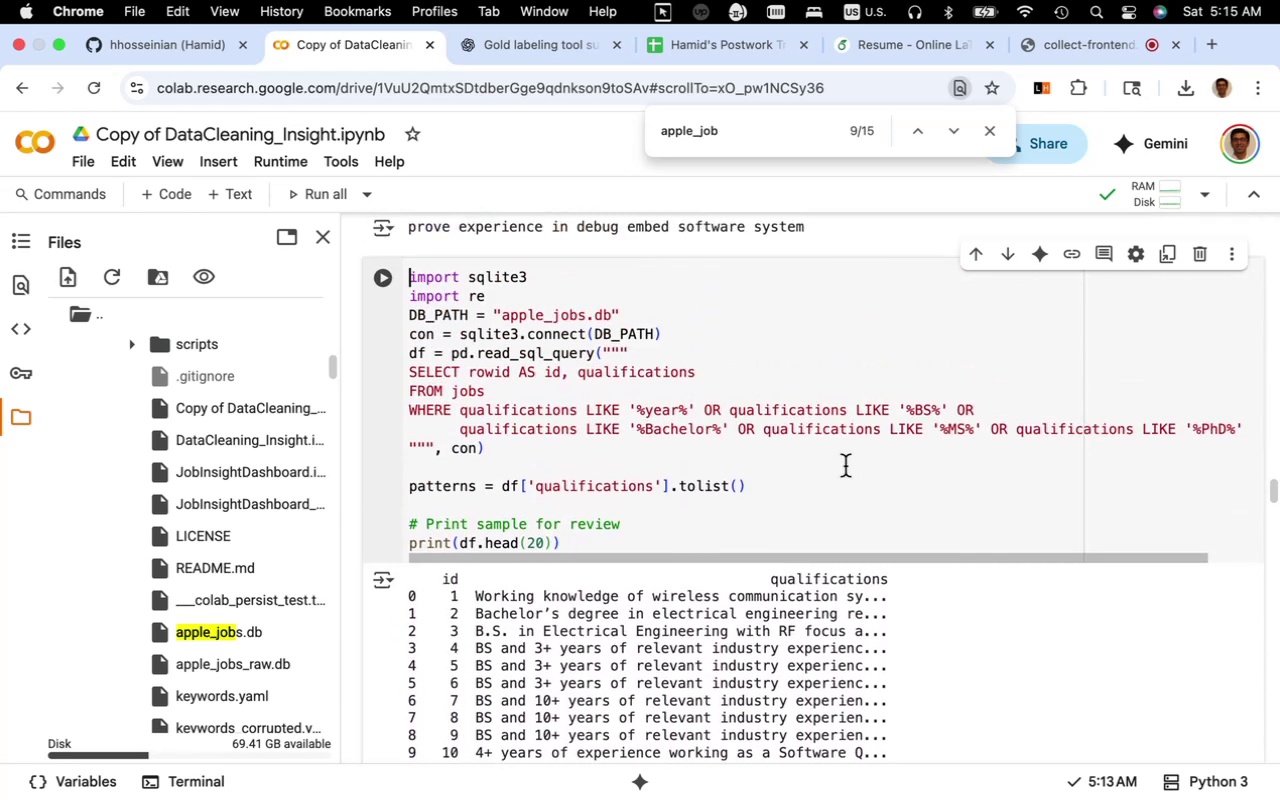 
wait(9.68)
 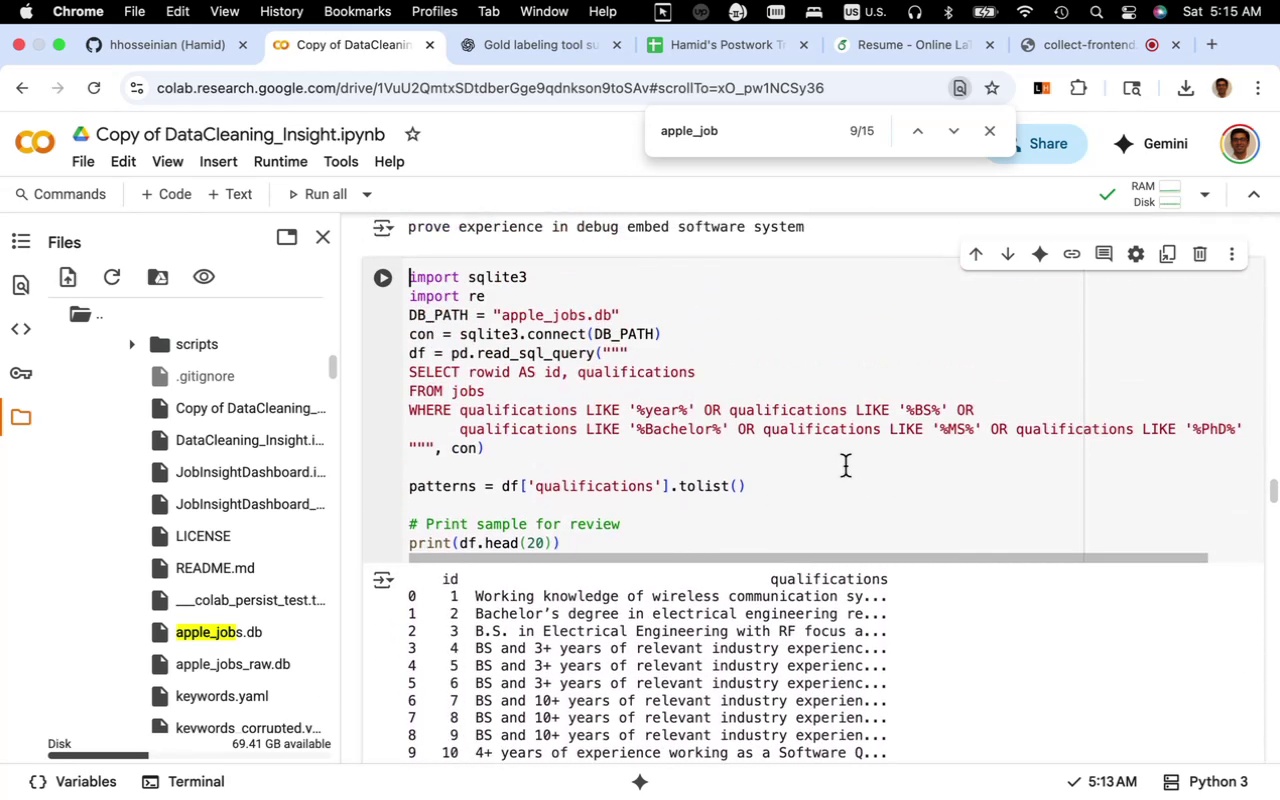 
left_click([1205, 253])
 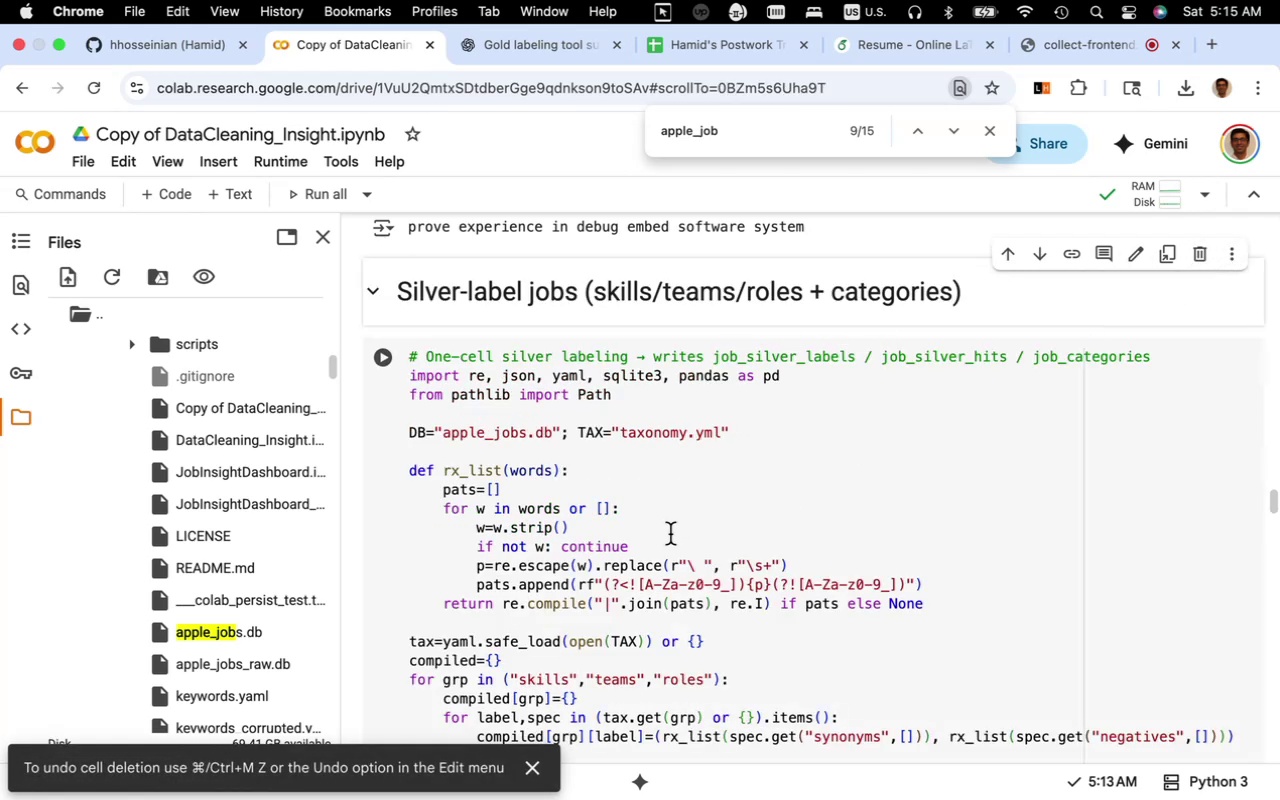 
scroll: coordinate [670, 534], scroll_direction: down, amount: 4.0
 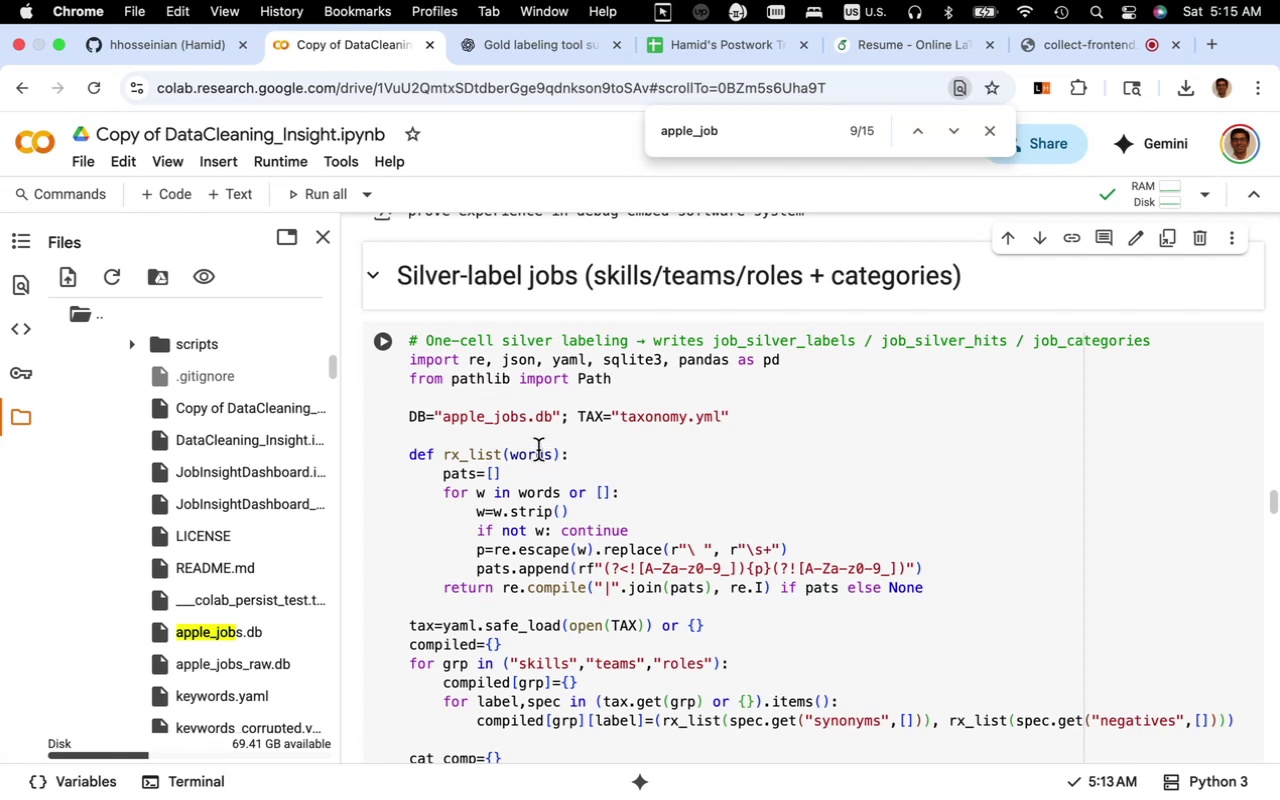 
left_click([527, 423])
 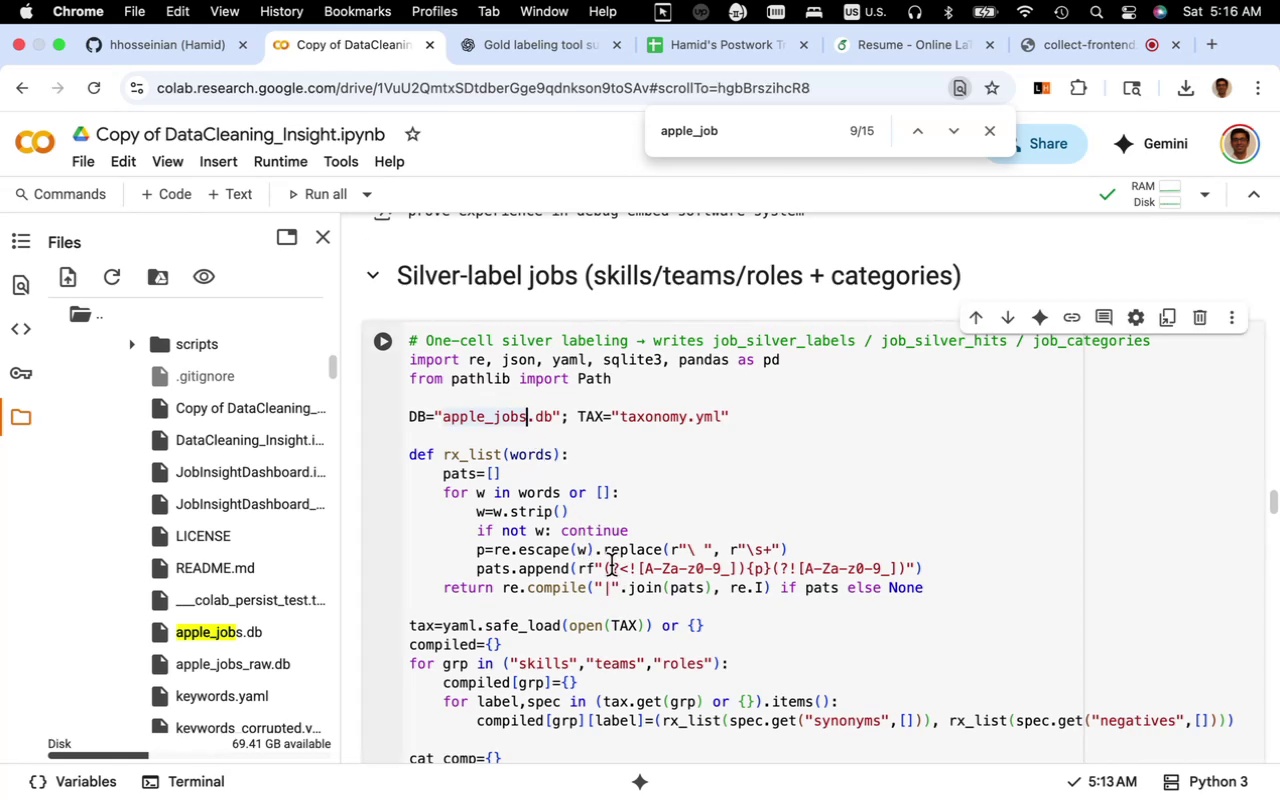 
wait(12.03)
 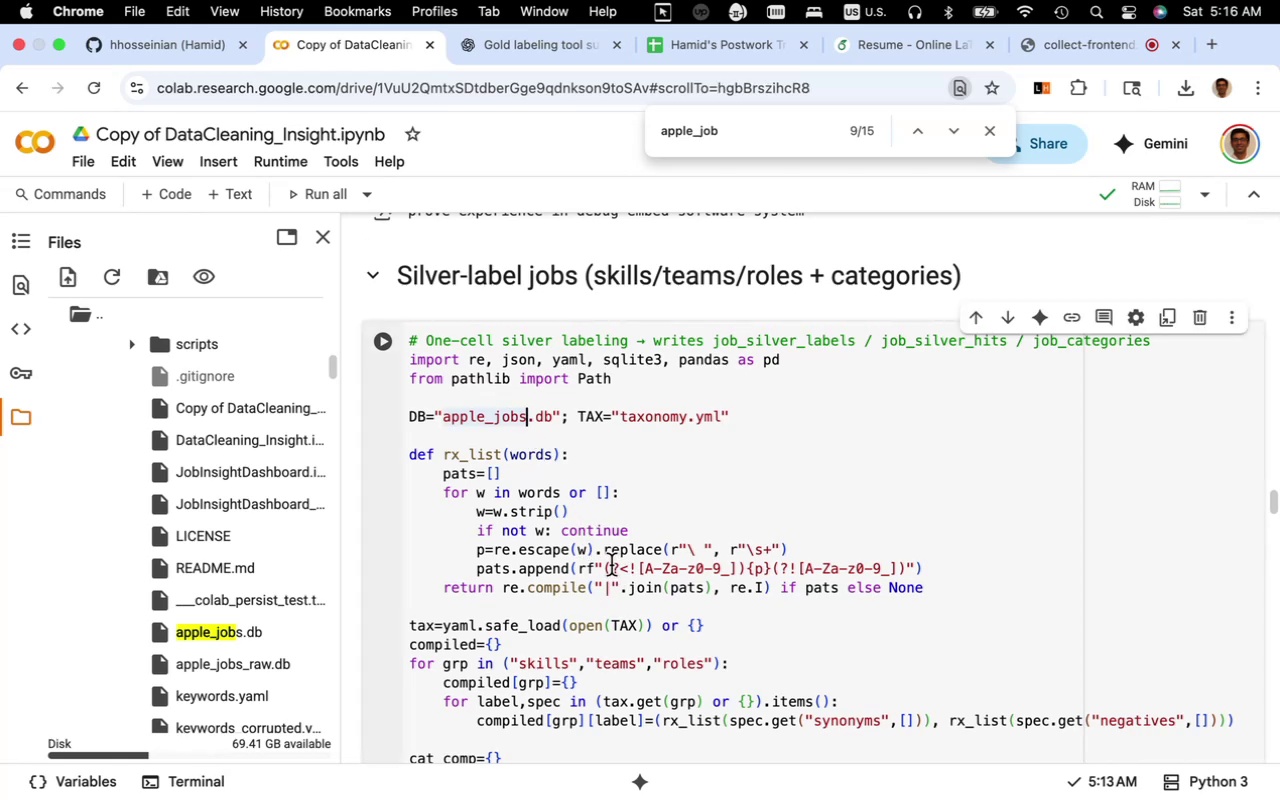 
scroll: coordinate [612, 563], scroll_direction: down, amount: 9.0
 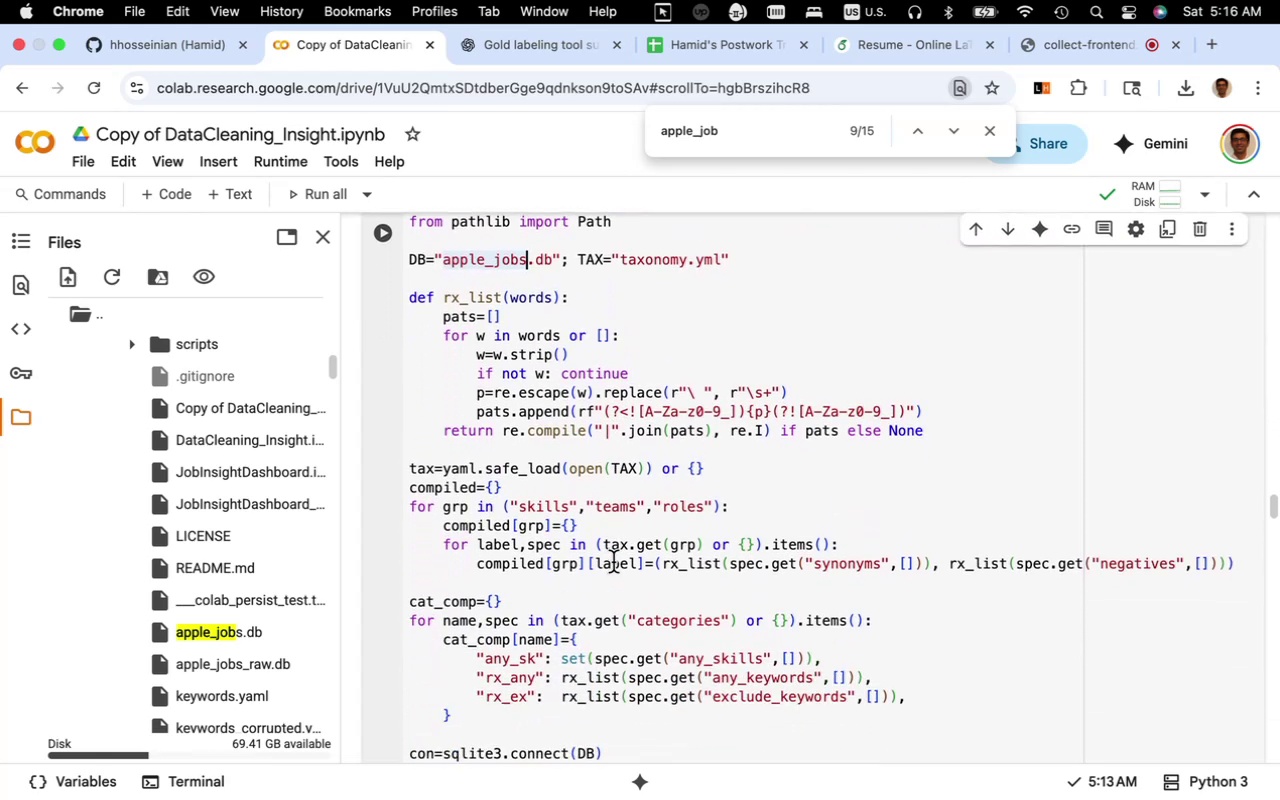 
scroll: coordinate [613, 562], scroll_direction: up, amount: 4.0
 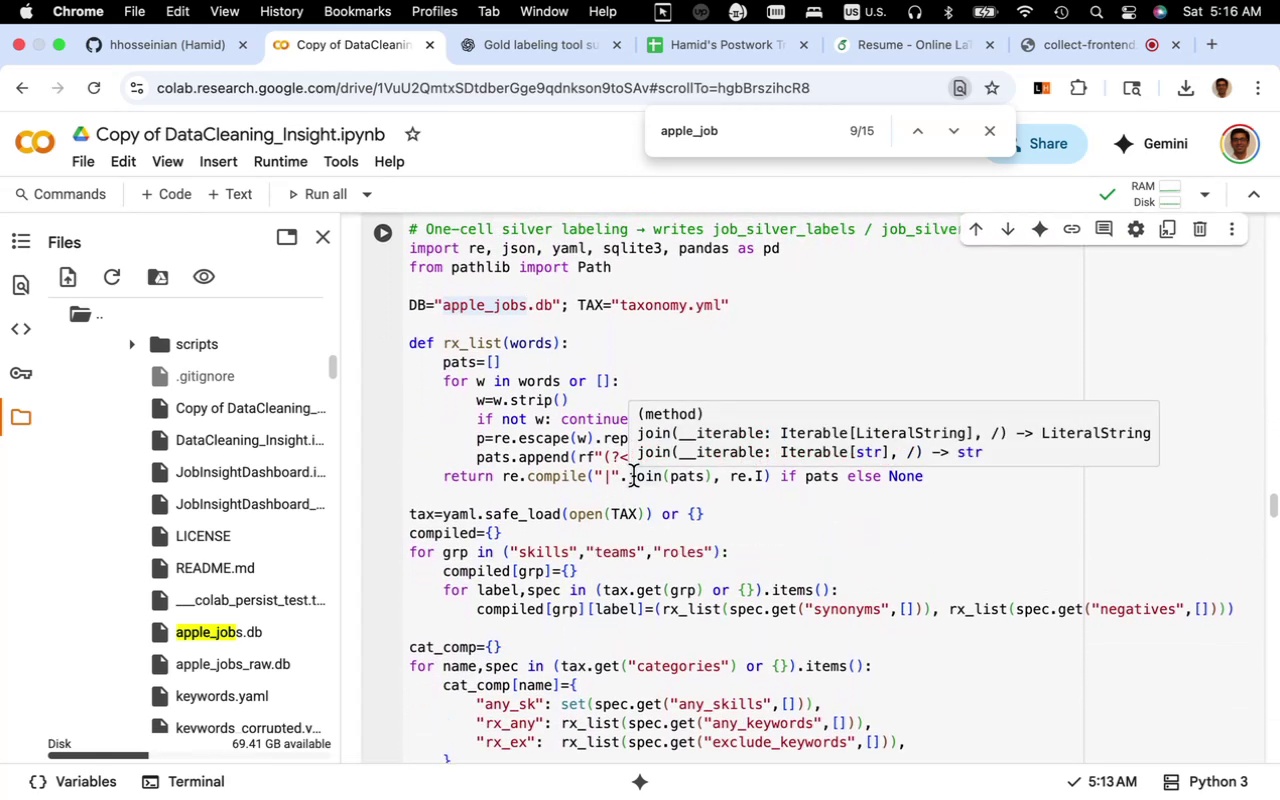 
left_click([633, 476])
 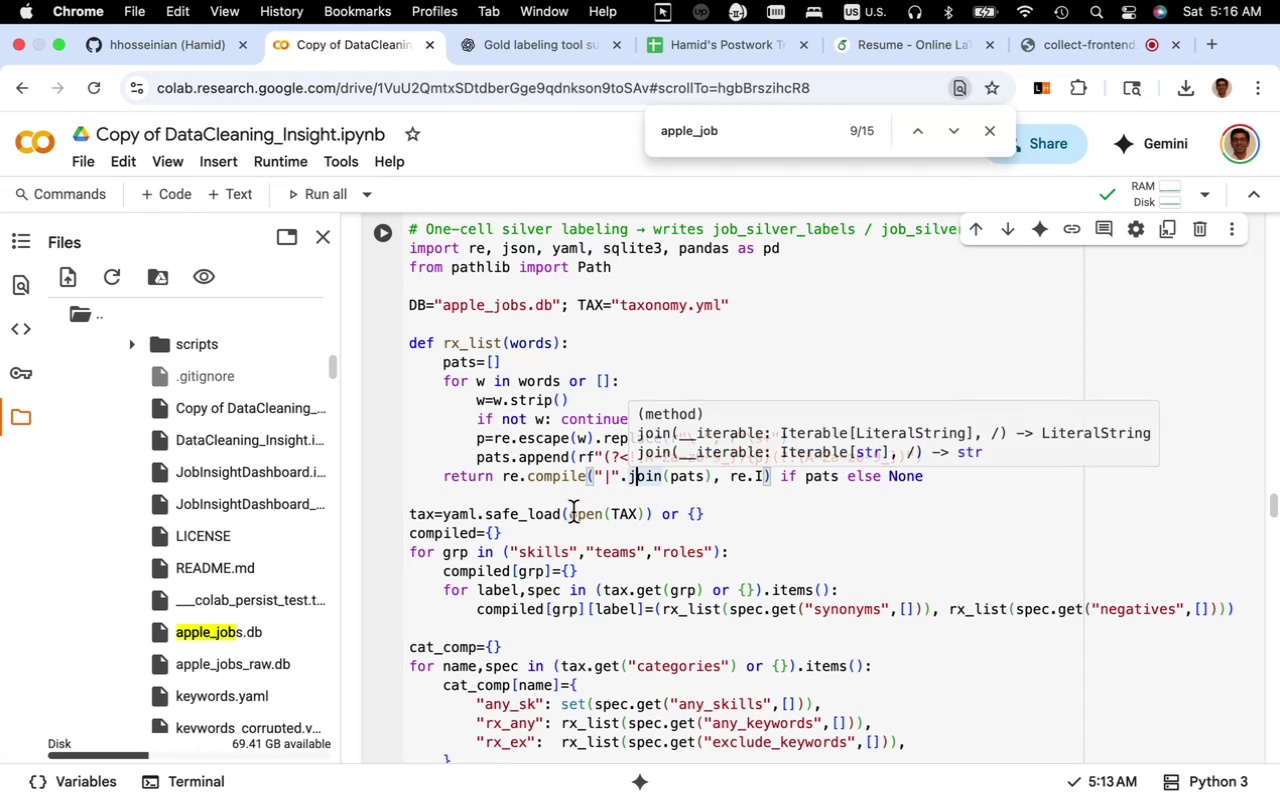 
scroll: coordinate [562, 515], scroll_direction: up, amount: 3.0
 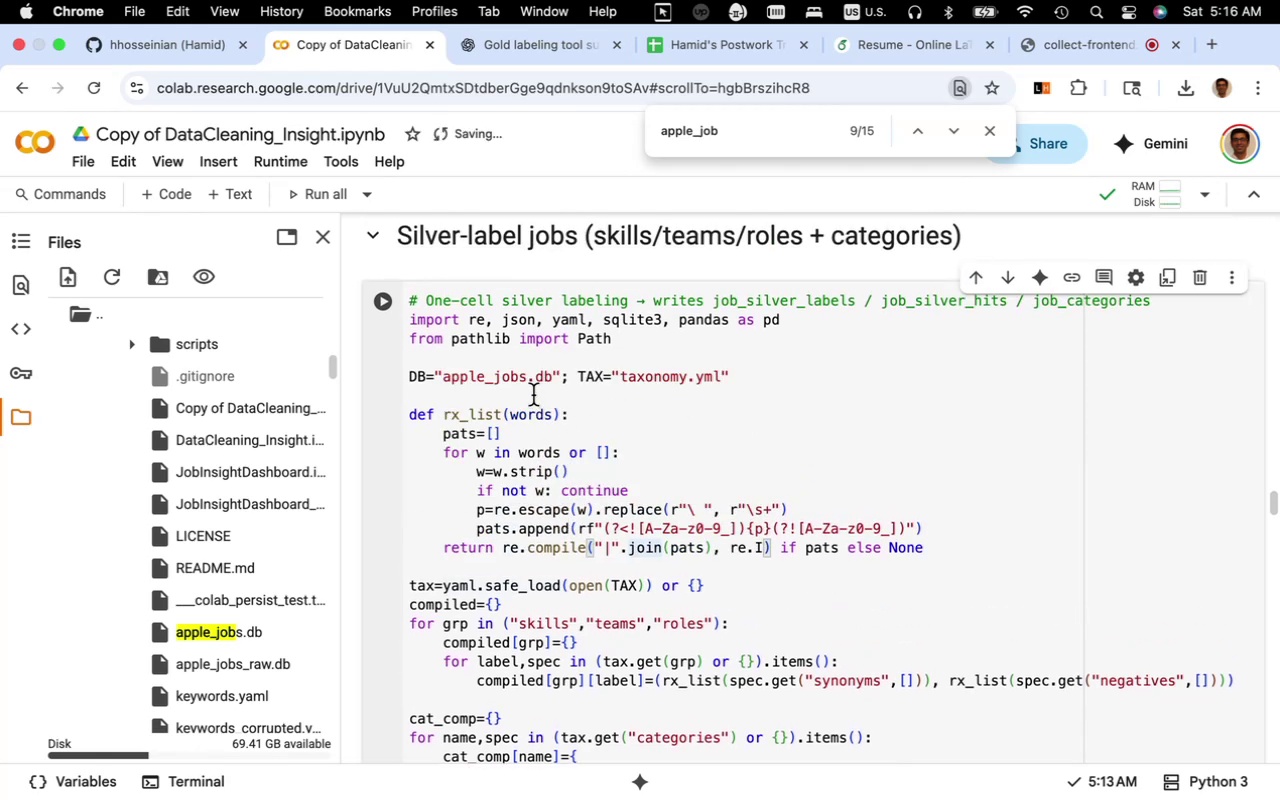 
left_click([523, 381])
 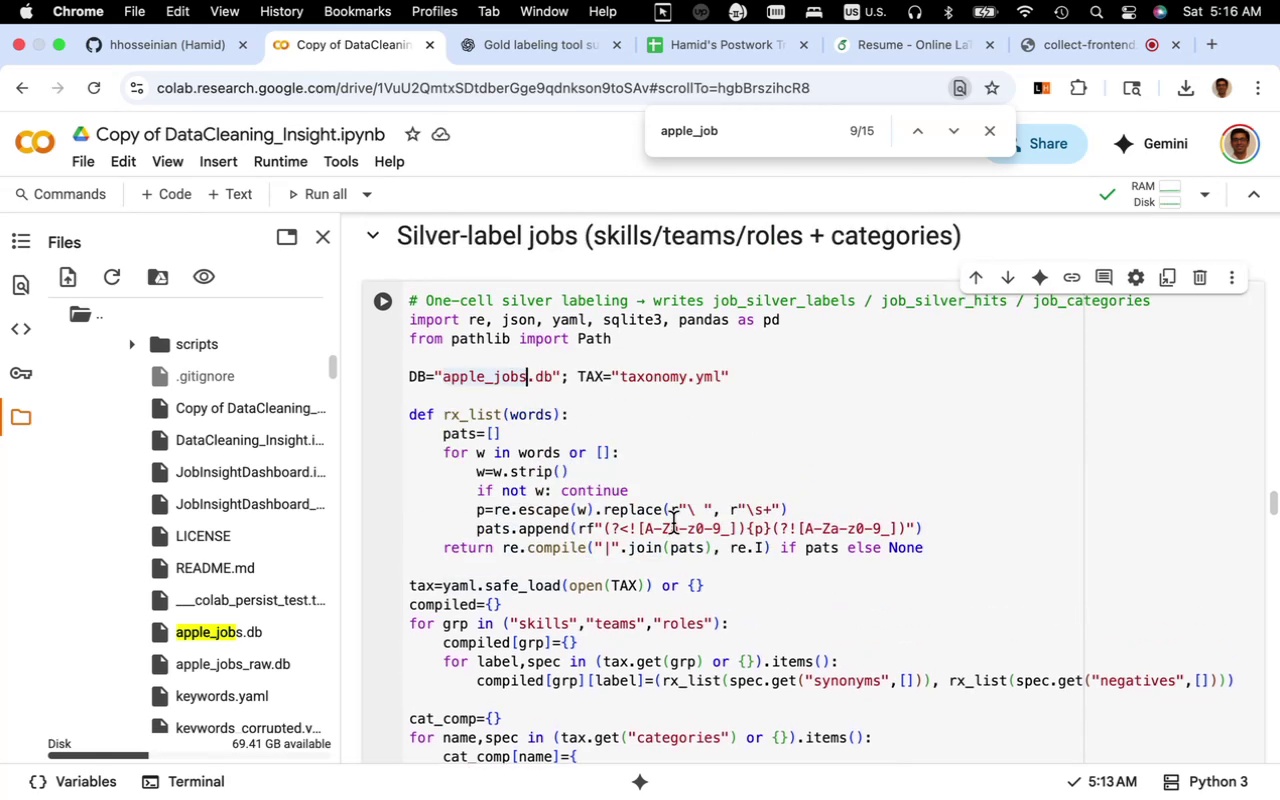 
type(_raw)
 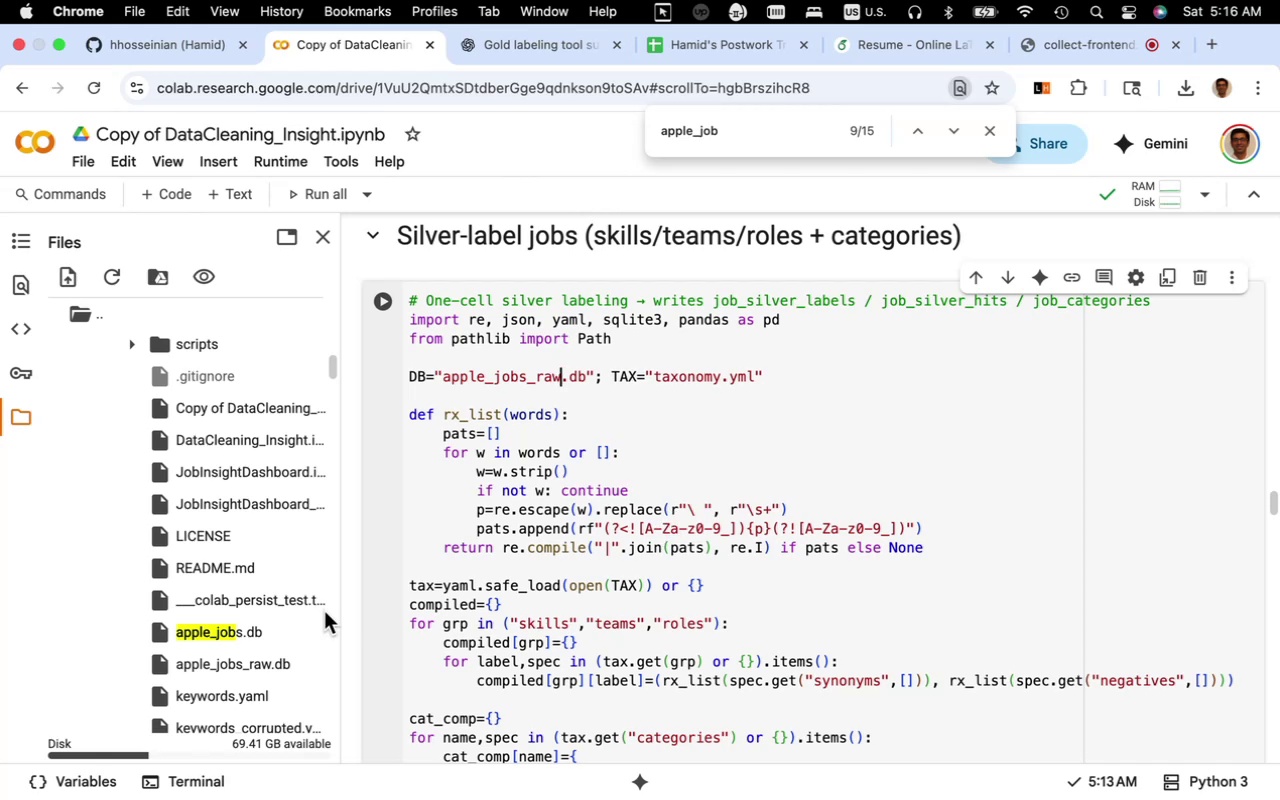 
scroll: coordinate [283, 601], scroll_direction: down, amount: 9.0
 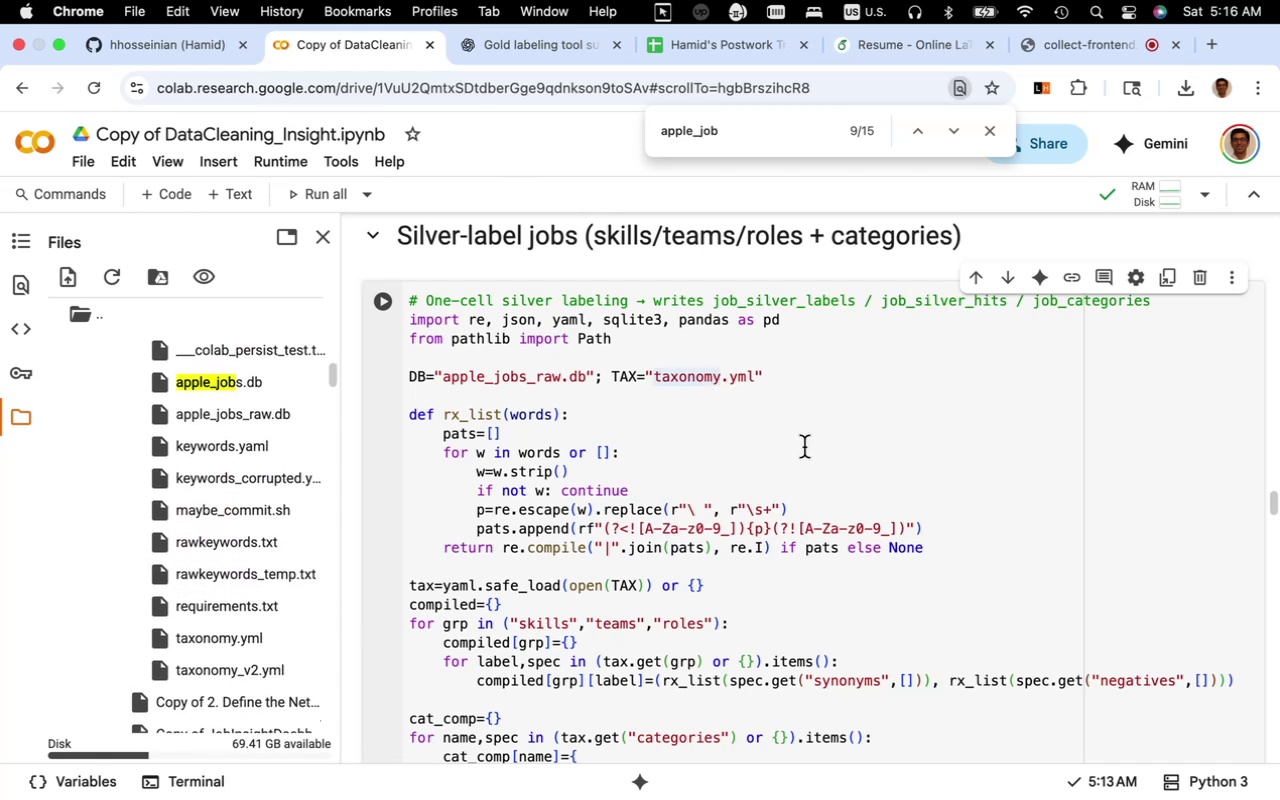 
type(_v2)
 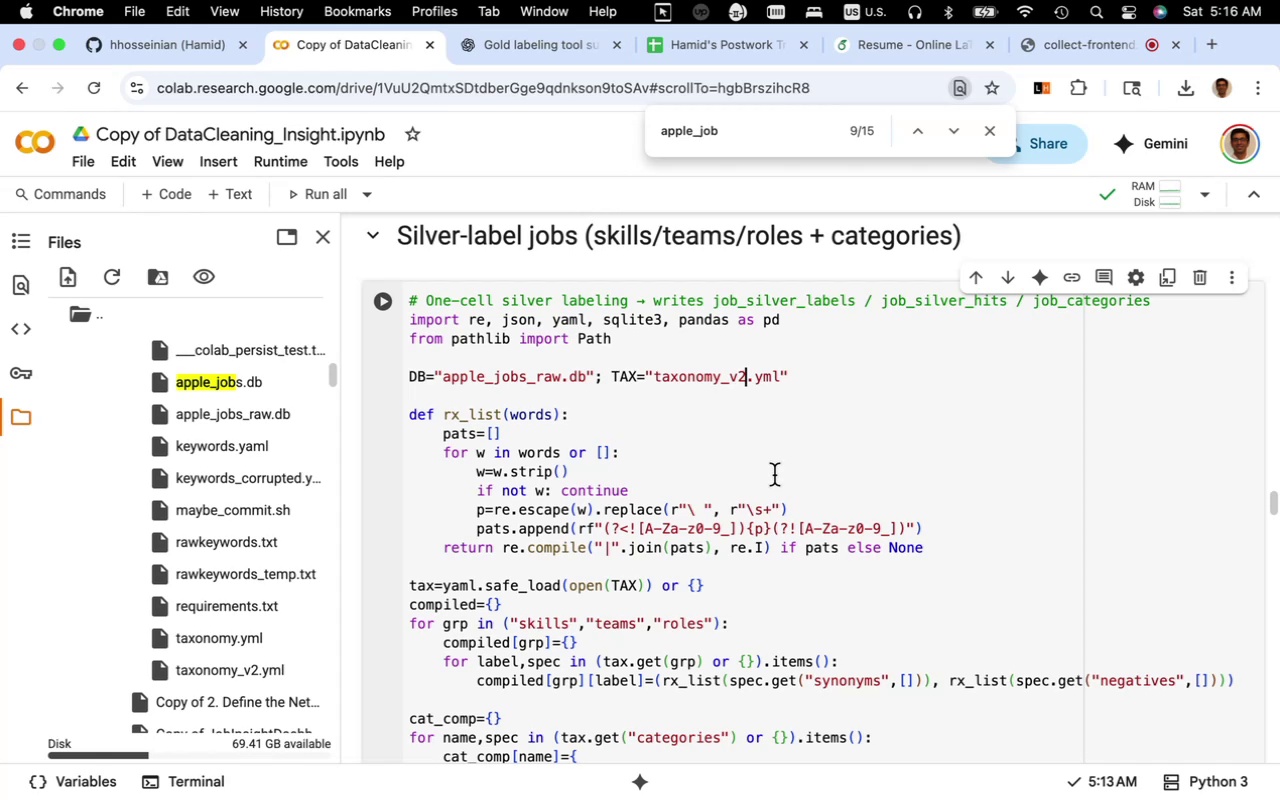 
key(Meta+S)
 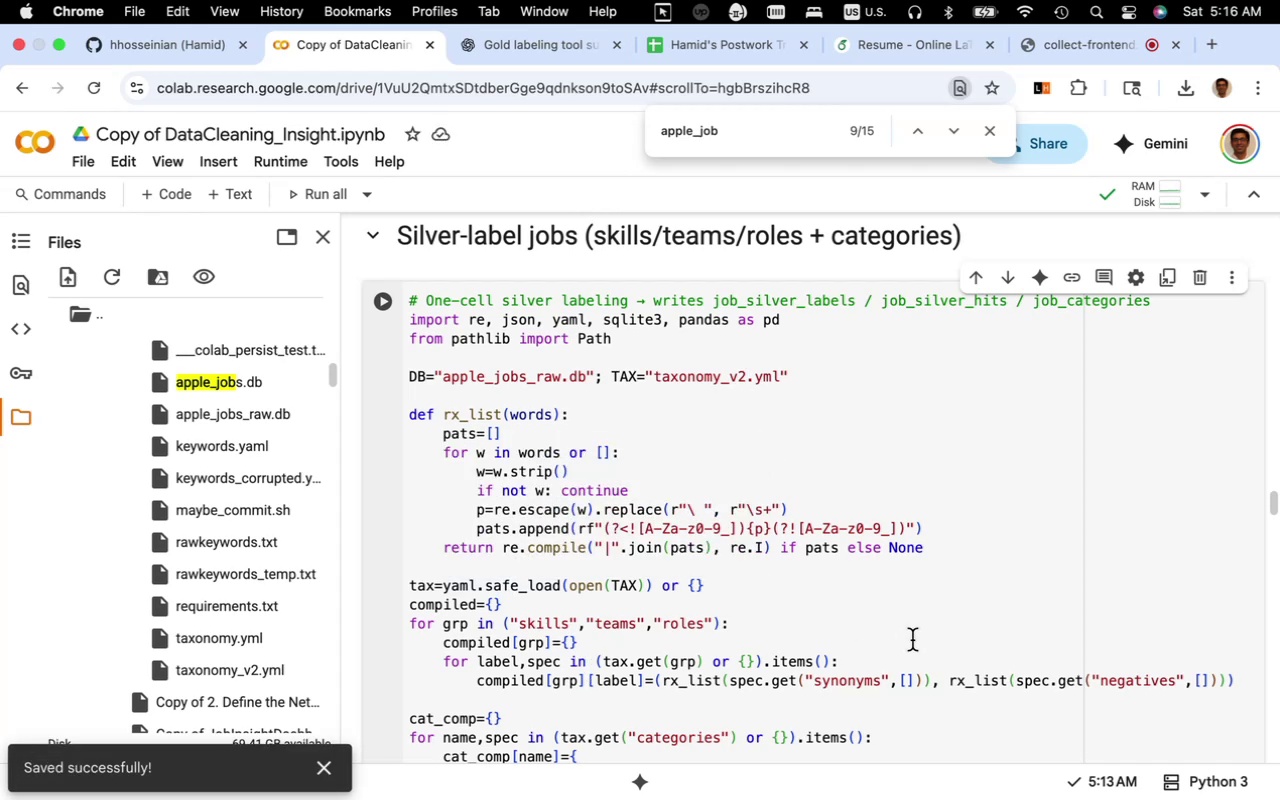 
scroll: coordinate [859, 622], scroll_direction: down, amount: 4.0
 